 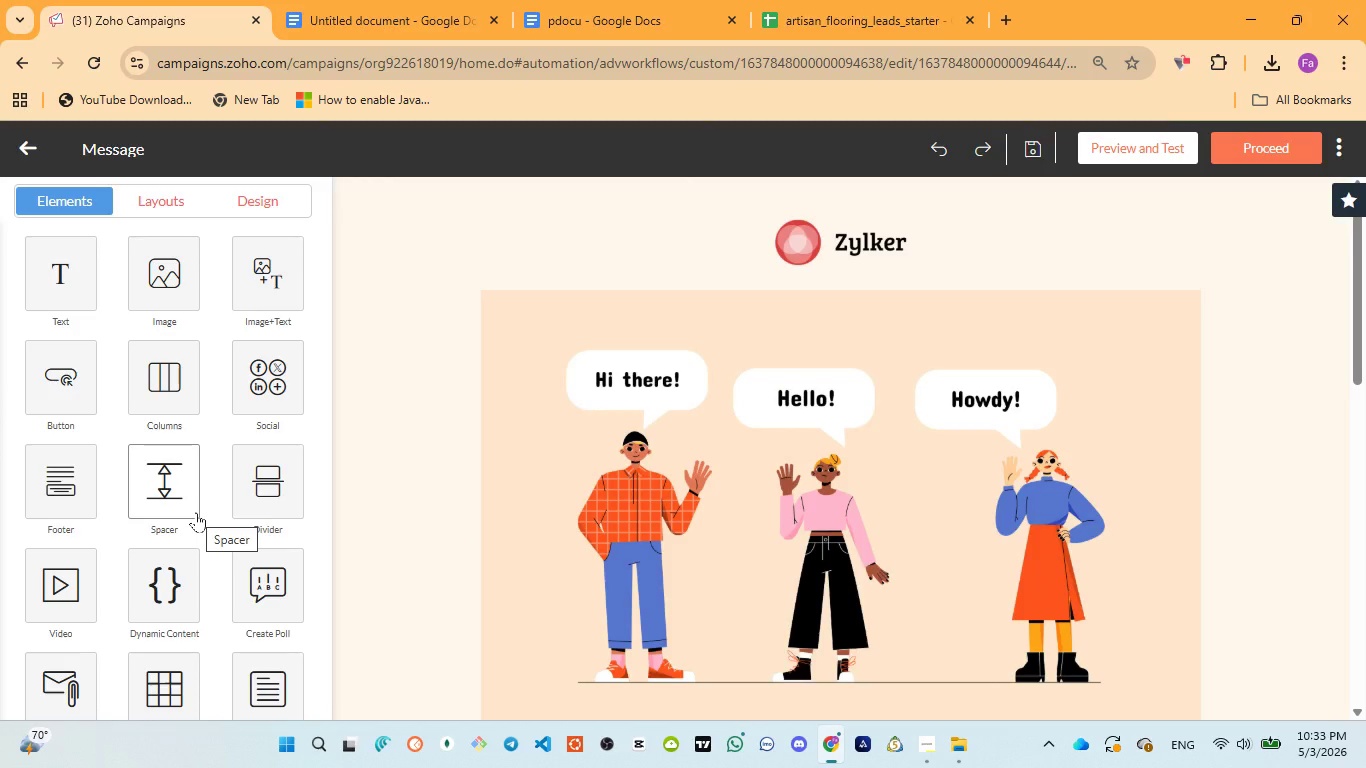 
left_click([942, 233])
 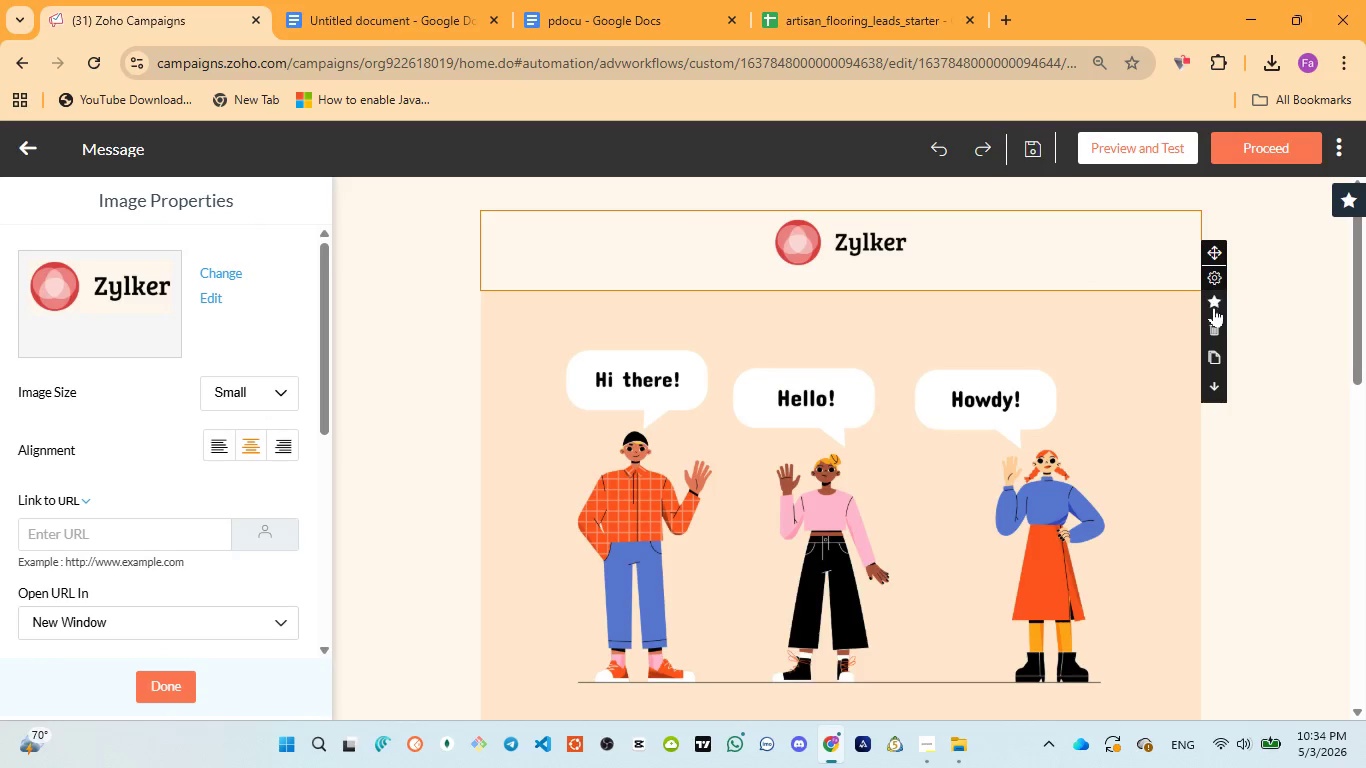 
left_click([1212, 322])
 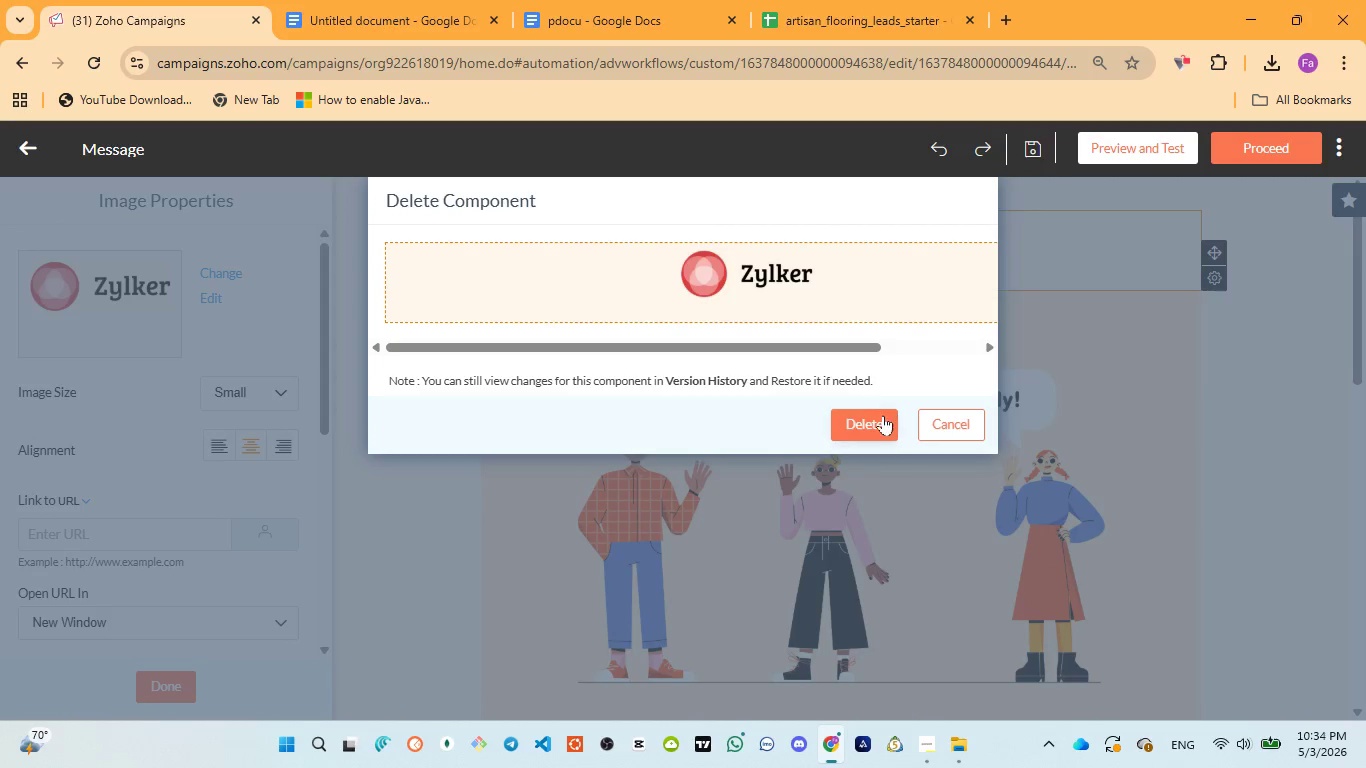 
left_click([882, 417])
 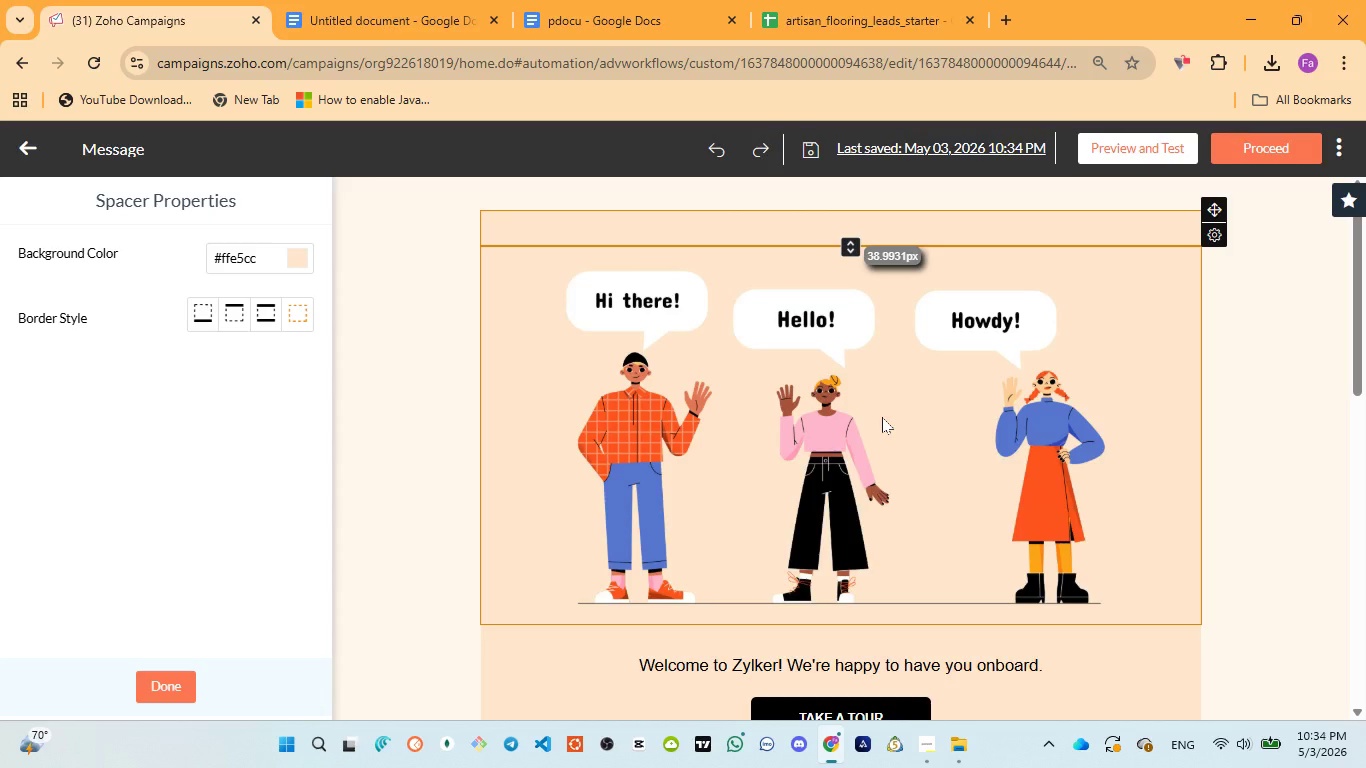 
wait(19.61)
 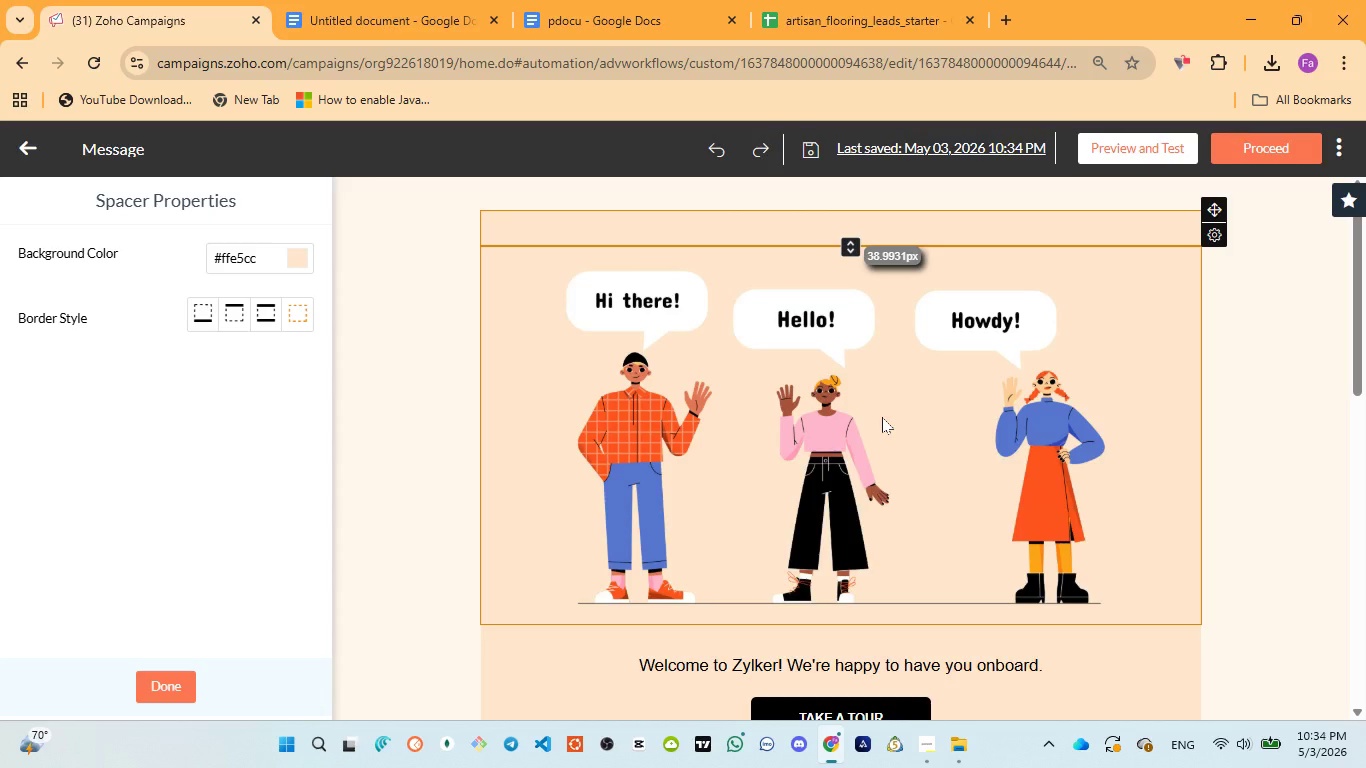 
left_click([963, 422])
 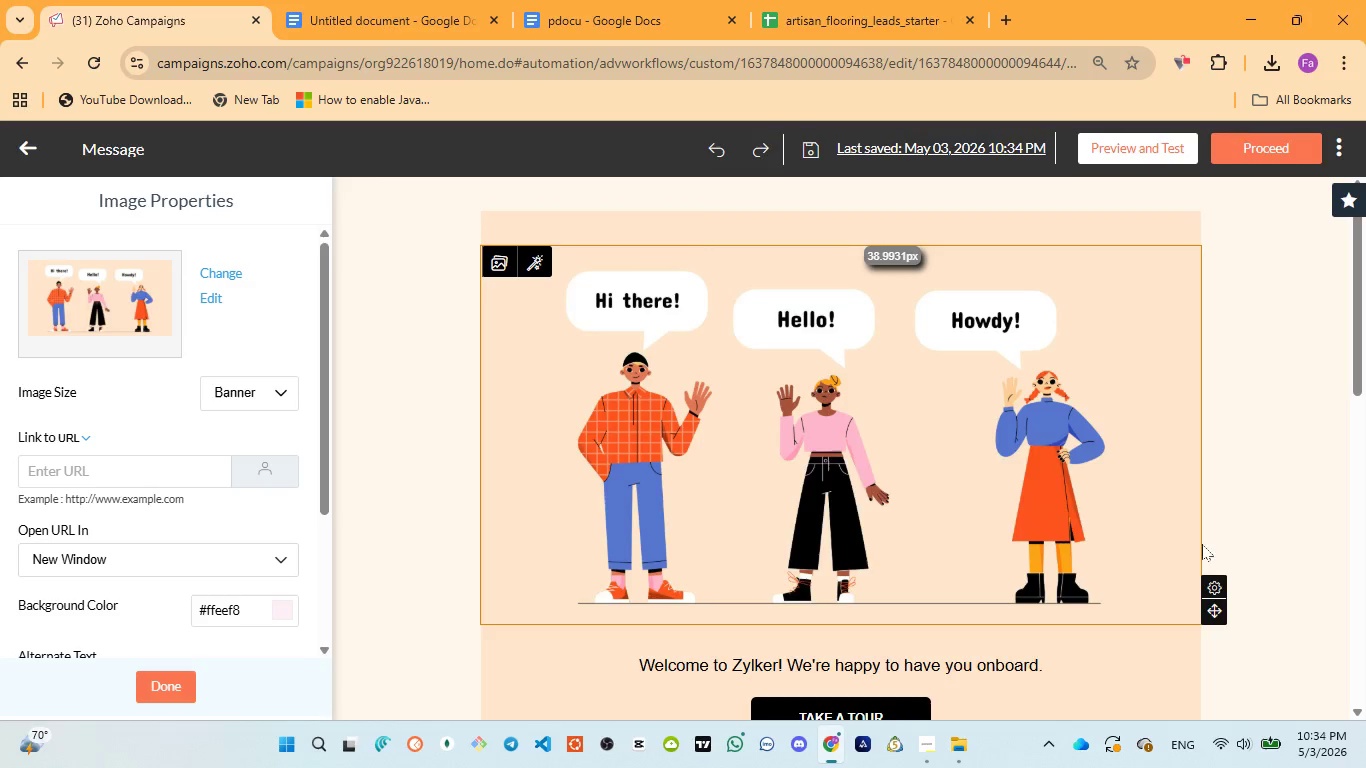 
mouse_move([1212, 548])
 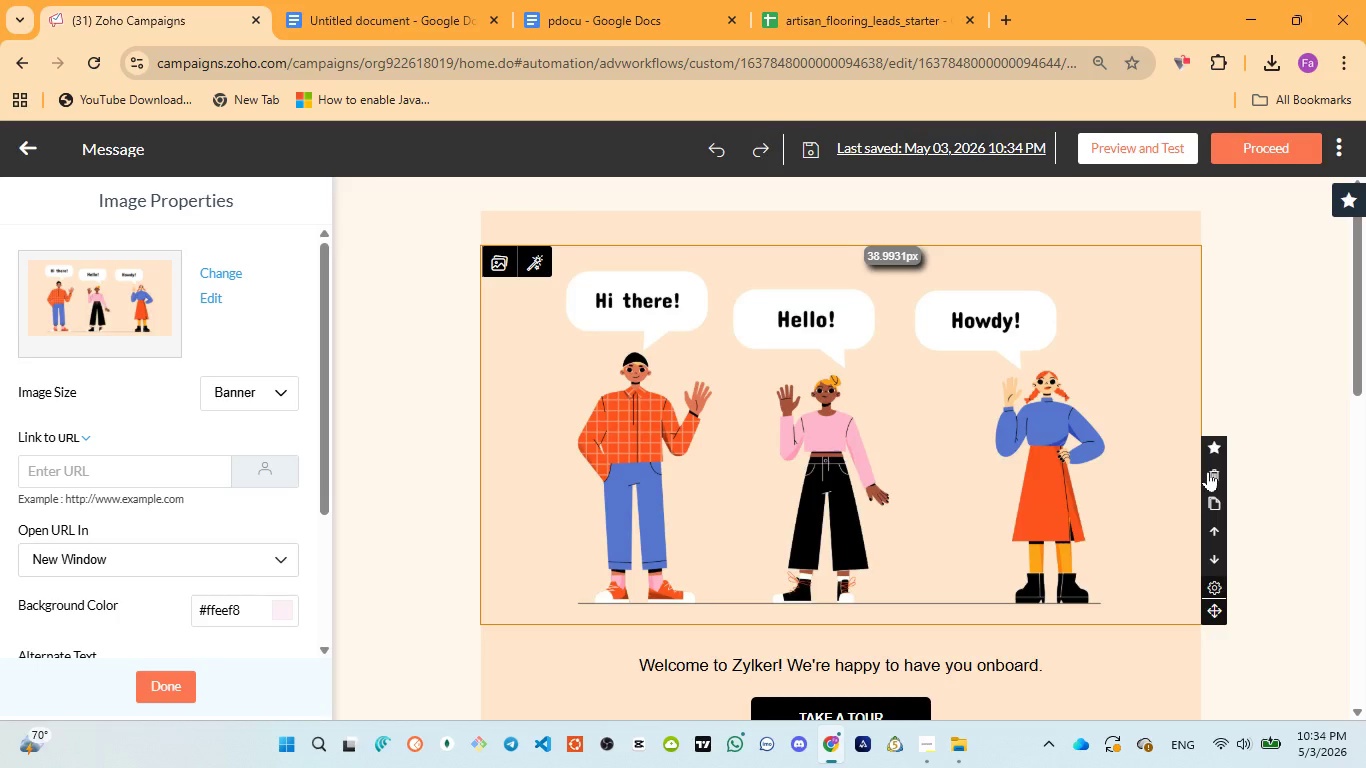 
double_click([1208, 471])
 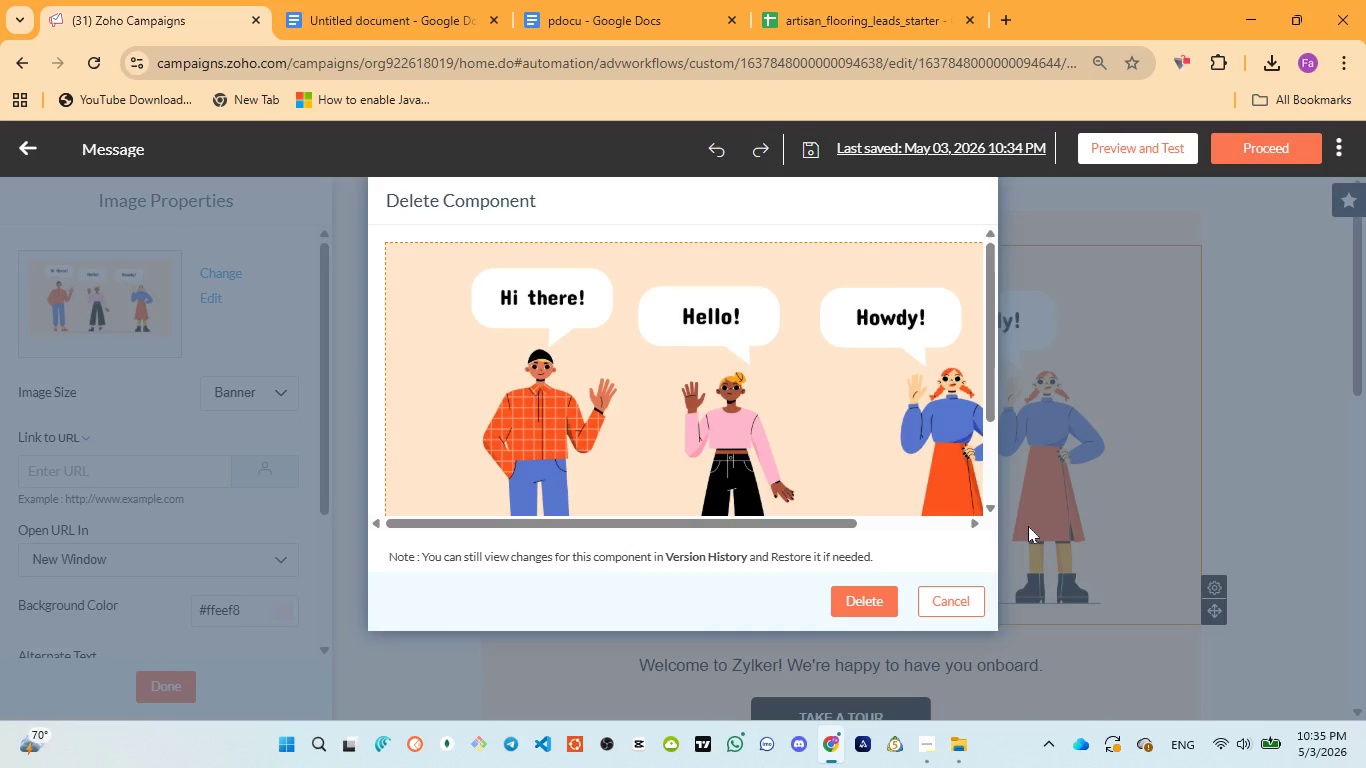 
wait(40.03)
 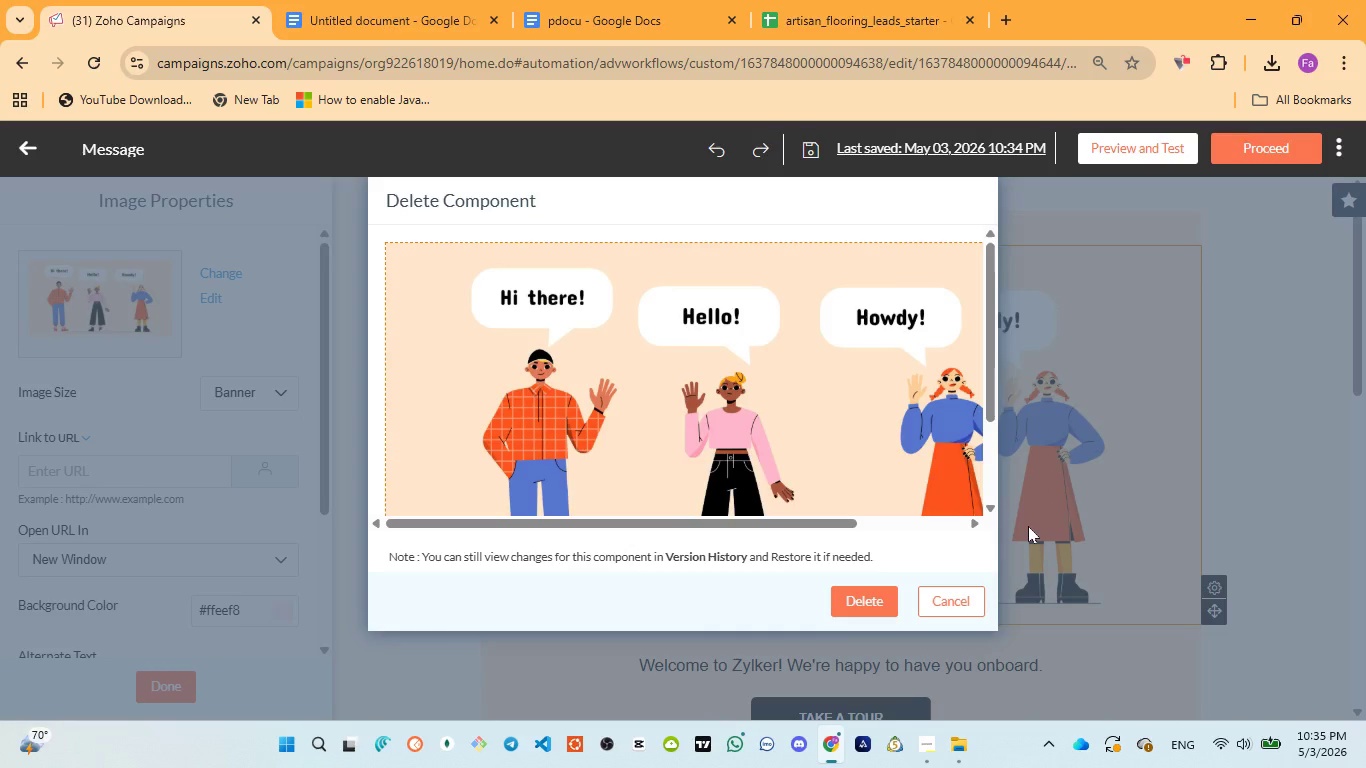 
left_click([854, 607])
 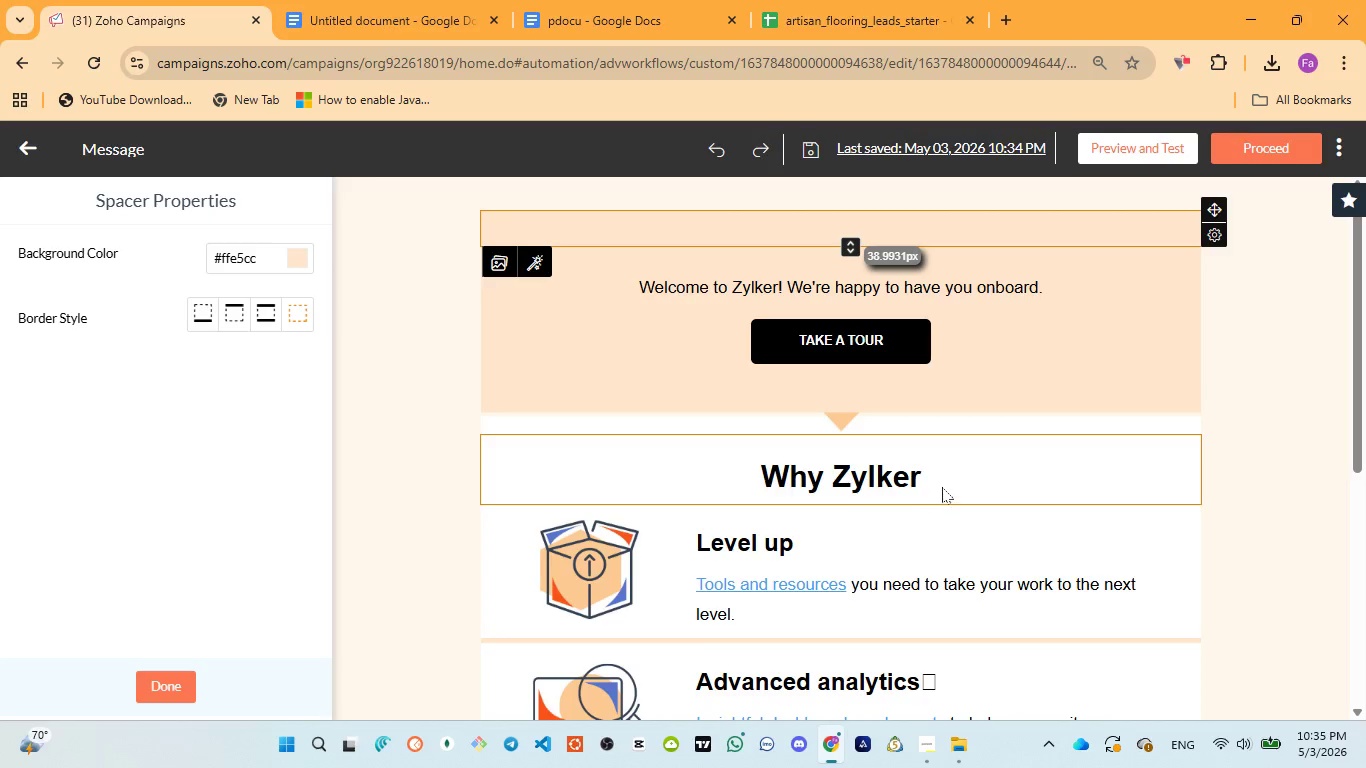 
left_click([943, 486])
 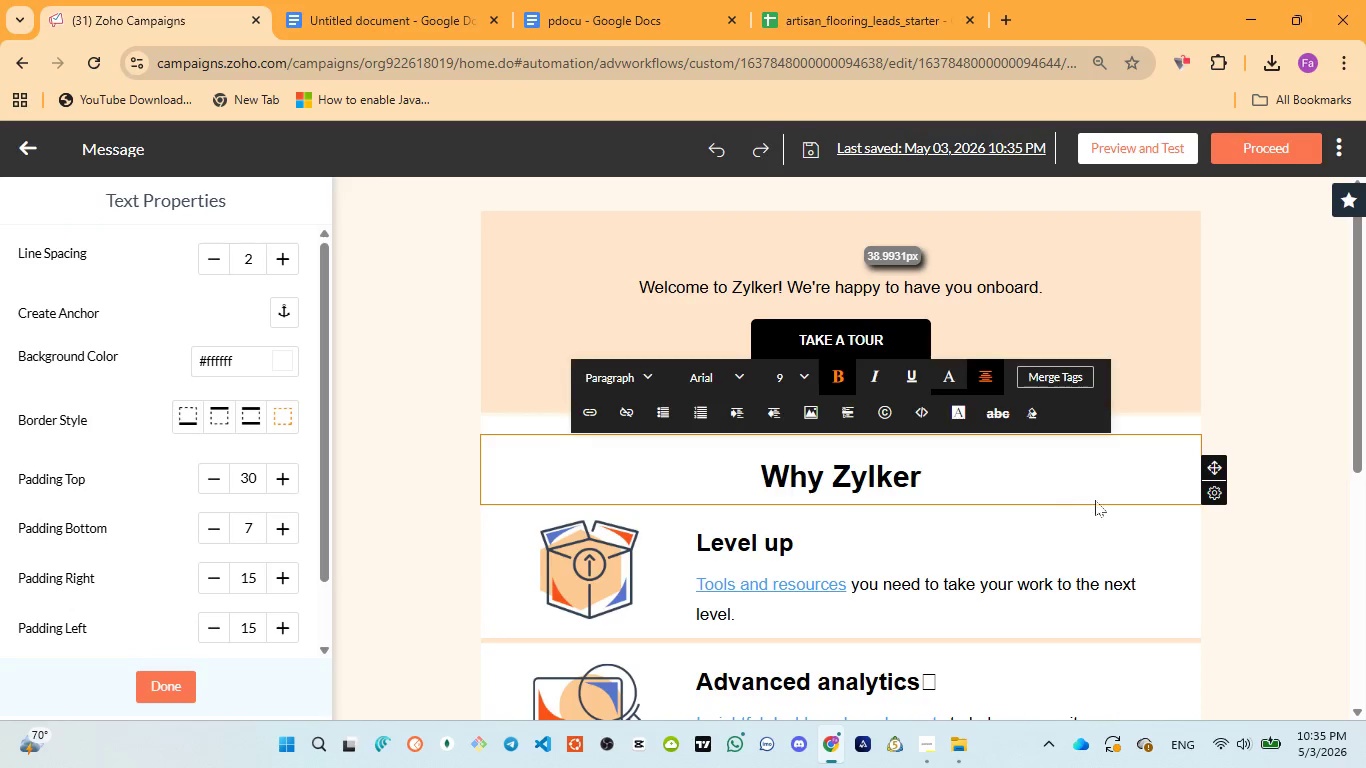 
mouse_move([1210, 524])
 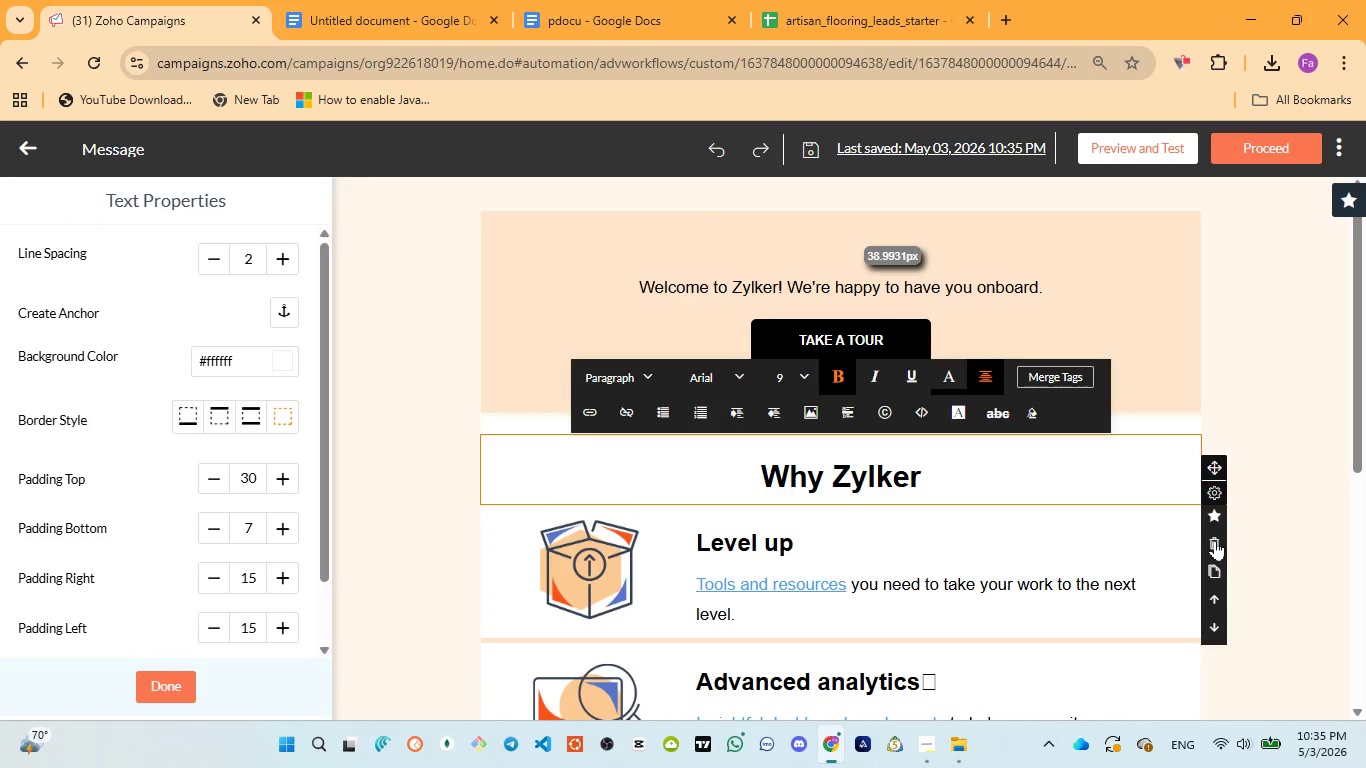 
left_click([1215, 540])
 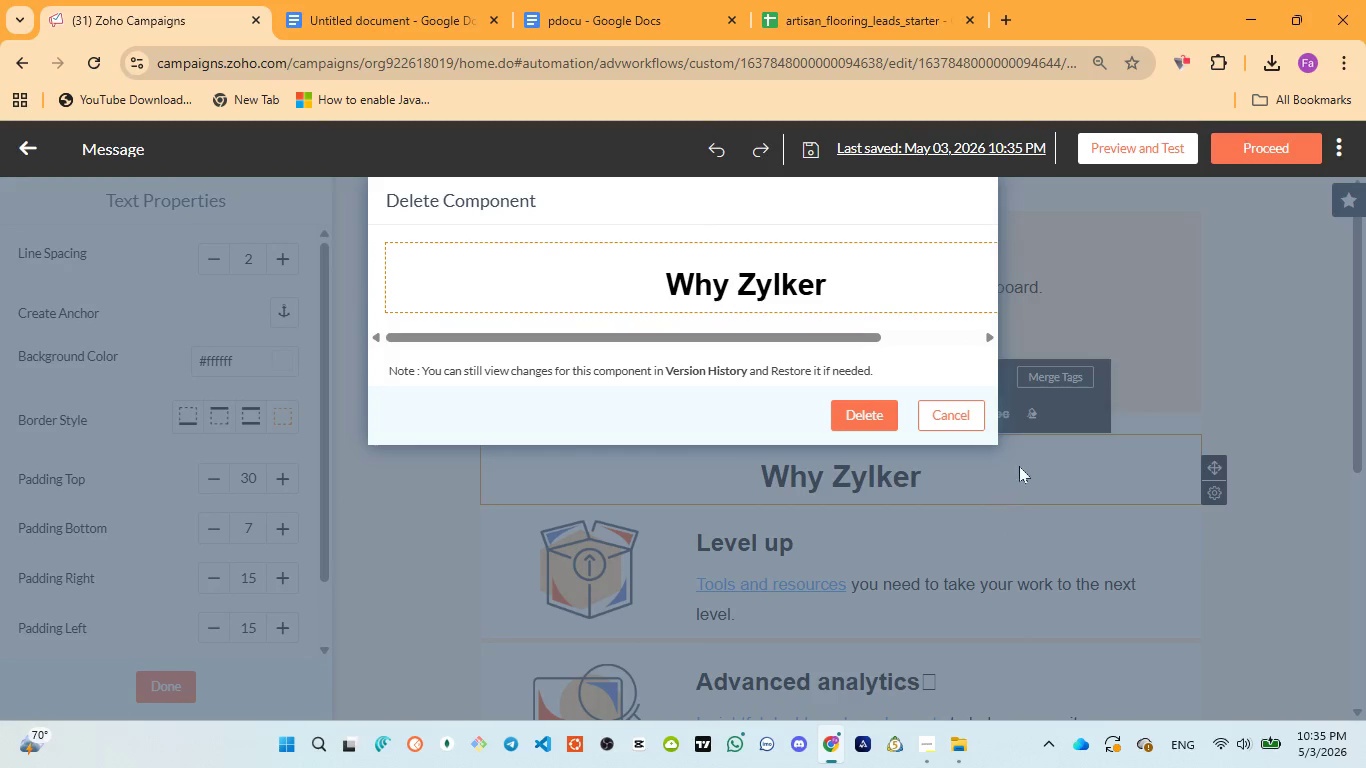 
left_click([964, 426])
 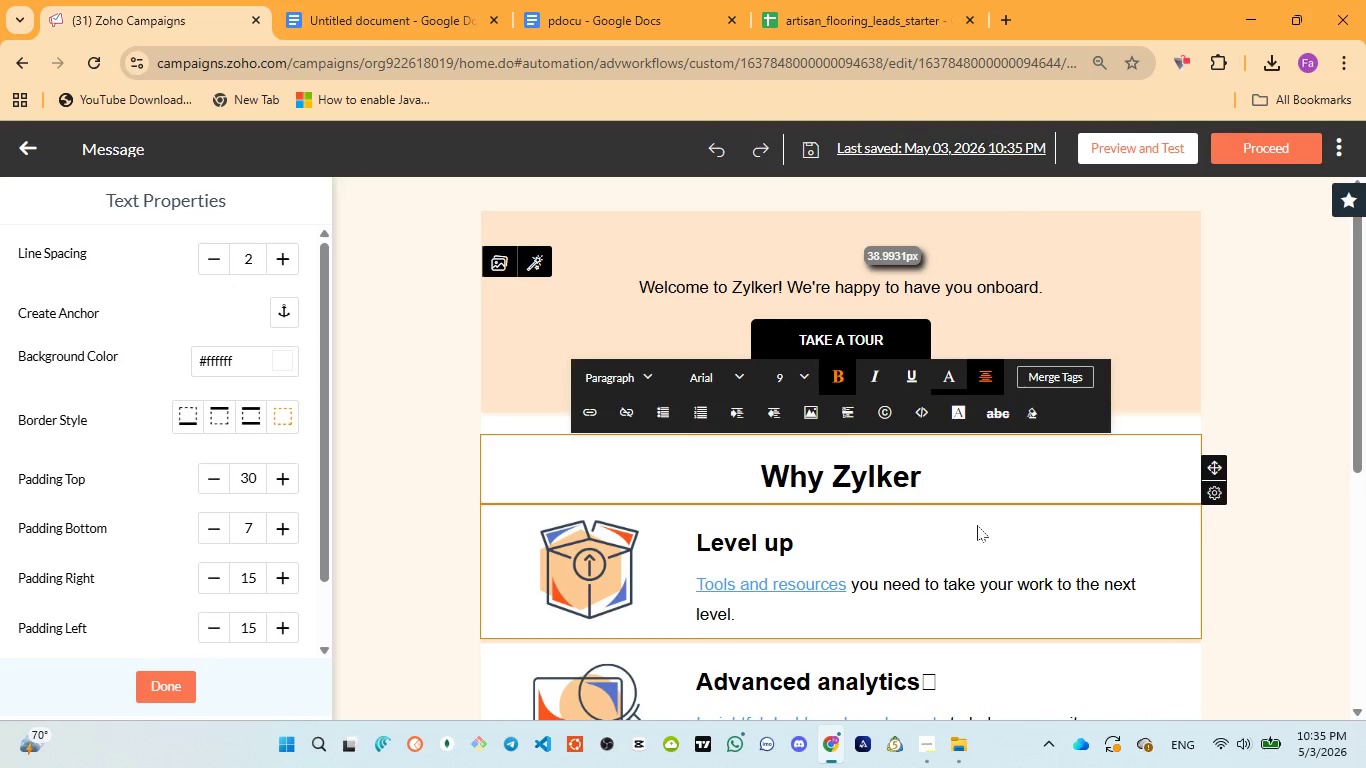 
left_click([977, 525])
 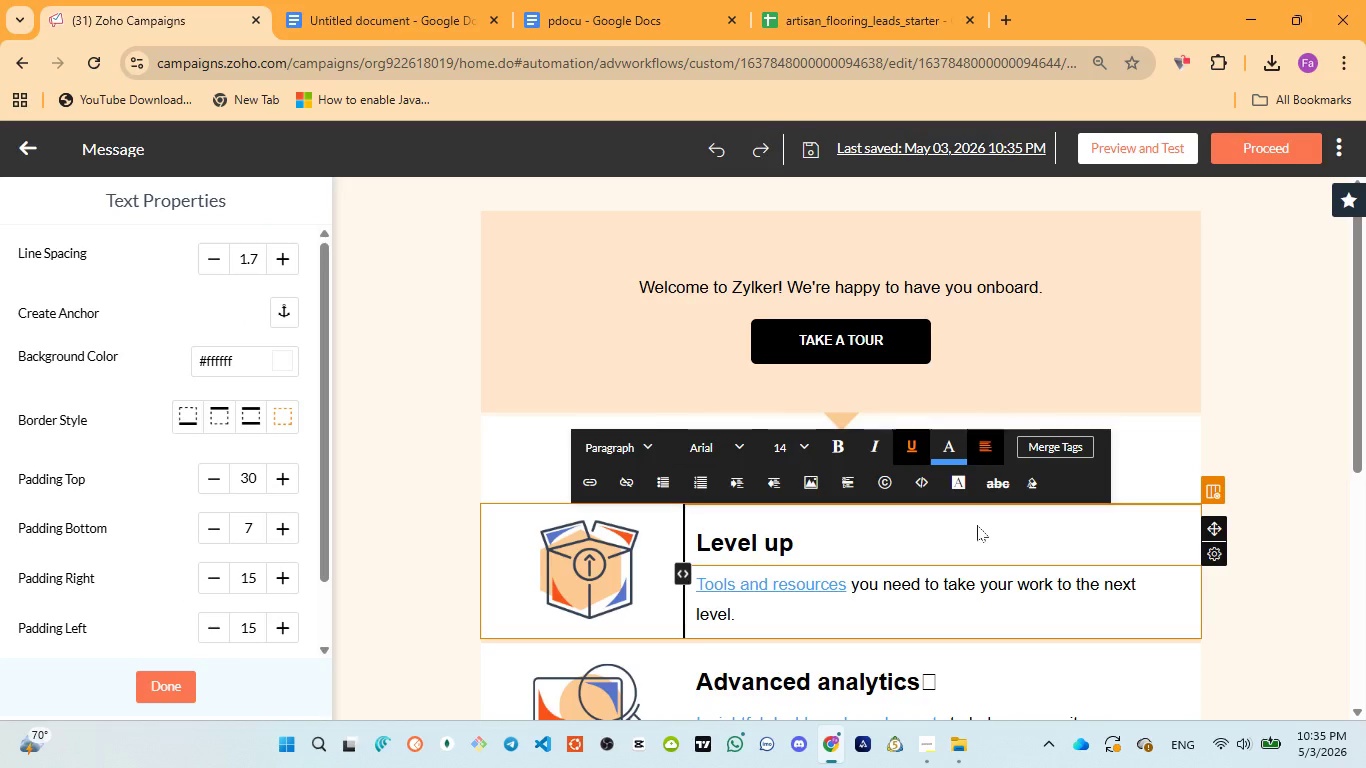 
wait(12.7)
 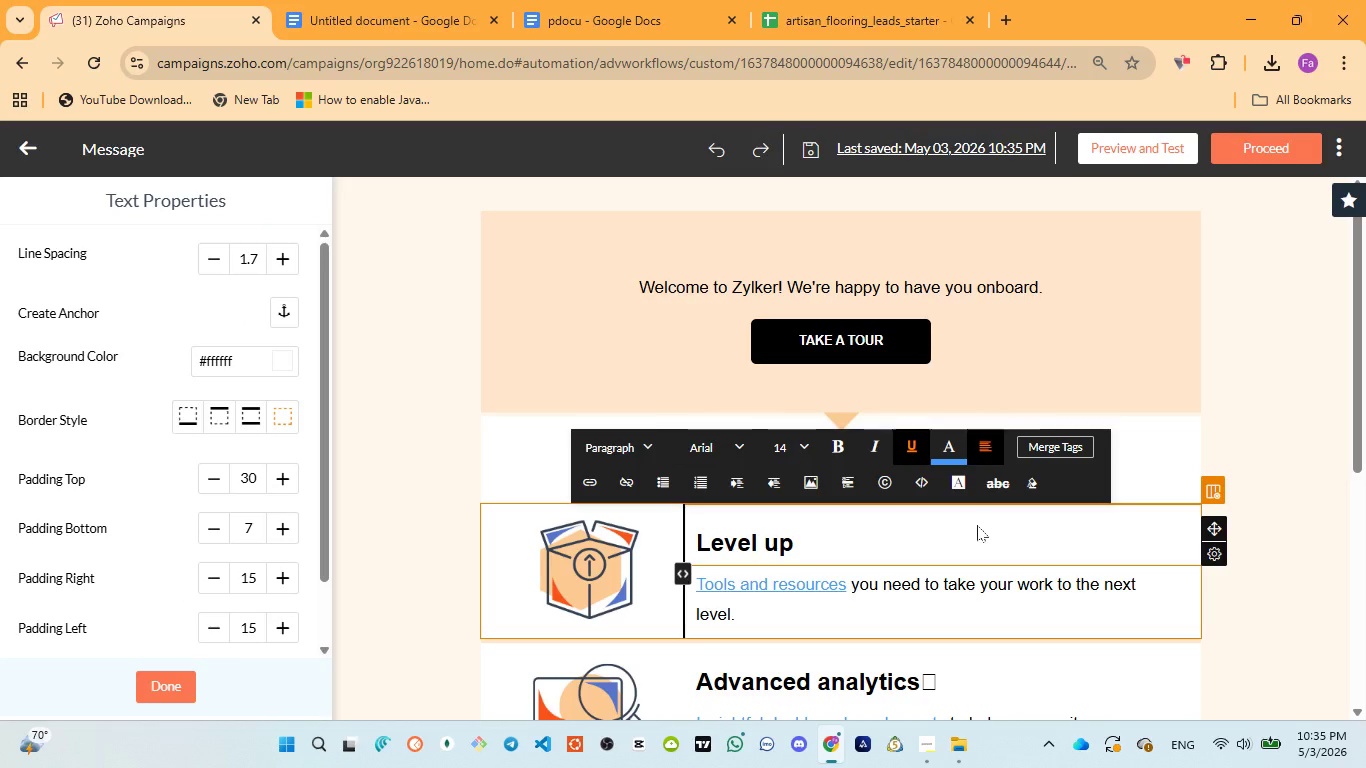 
left_click([990, 534])
 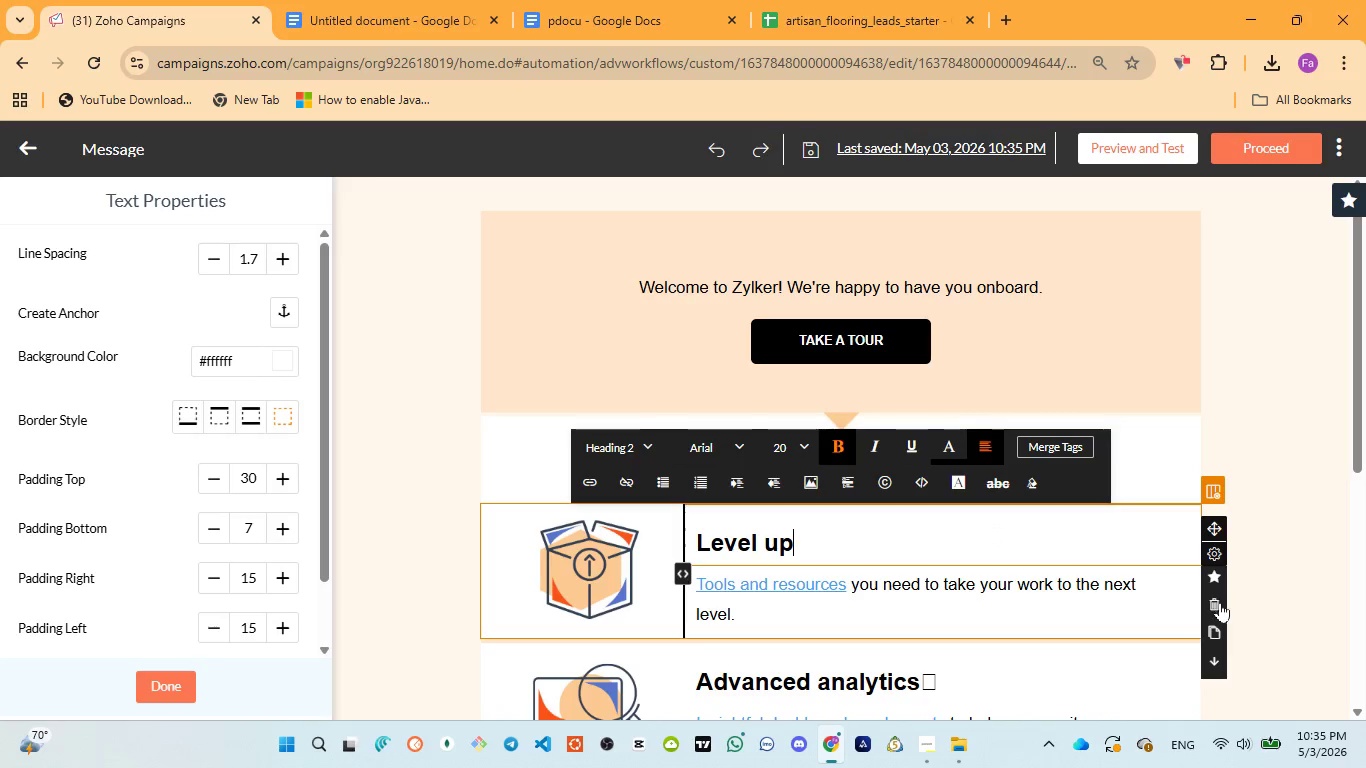 
left_click([1215, 603])
 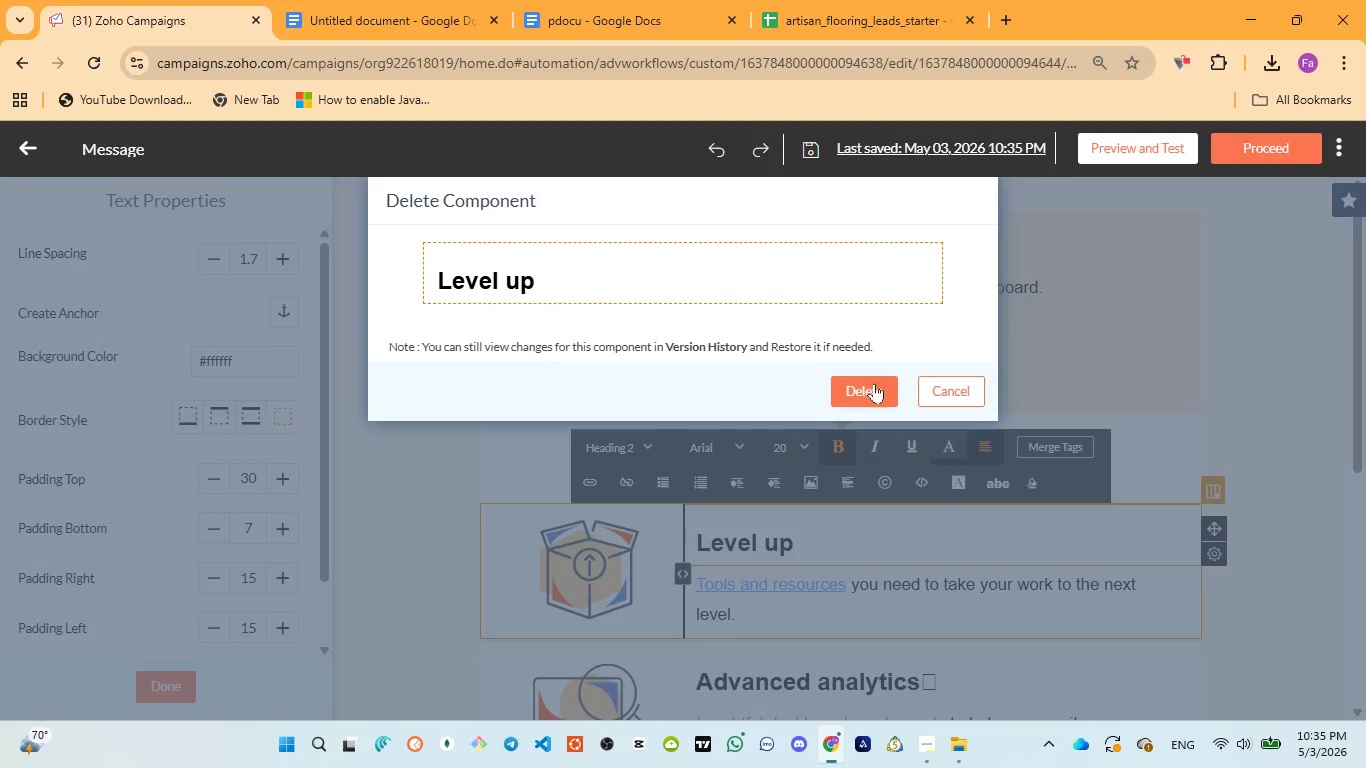 
left_click([874, 386])
 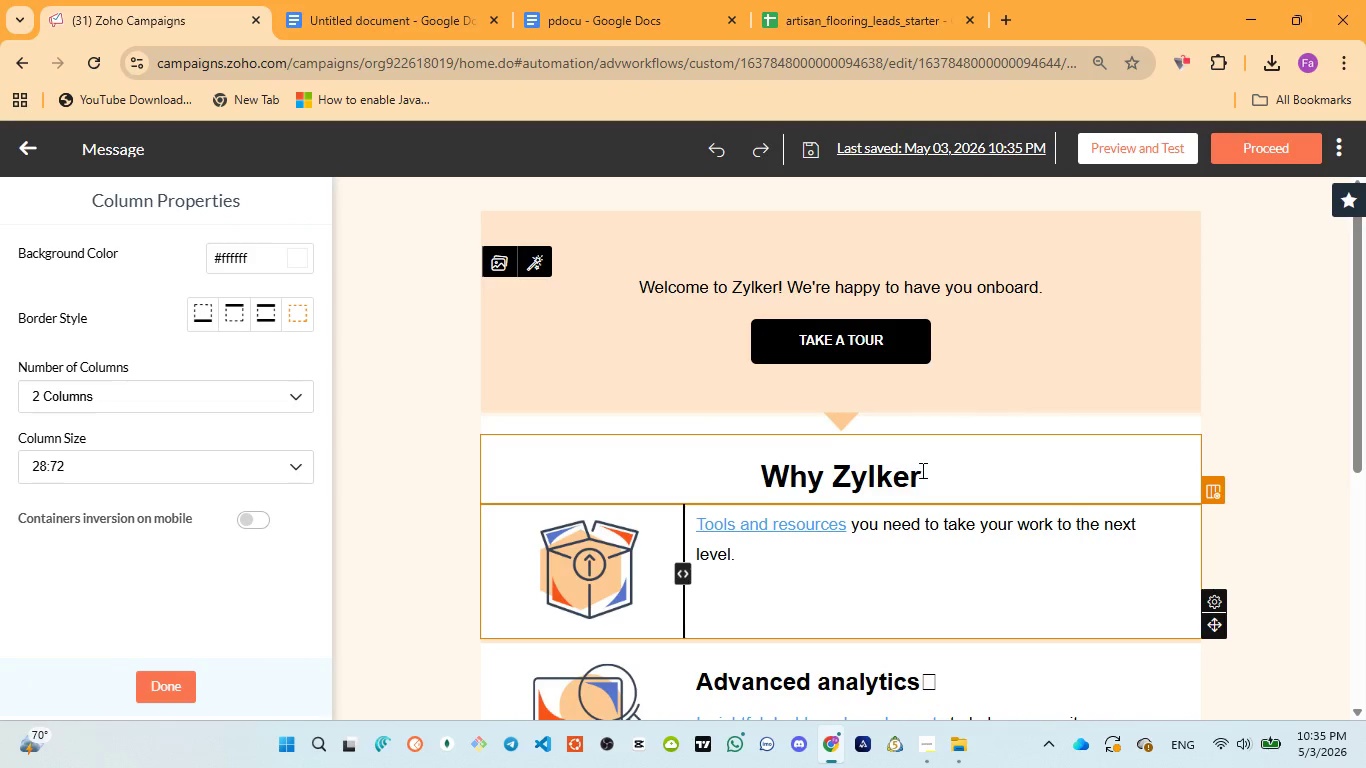 
left_click([940, 476])
 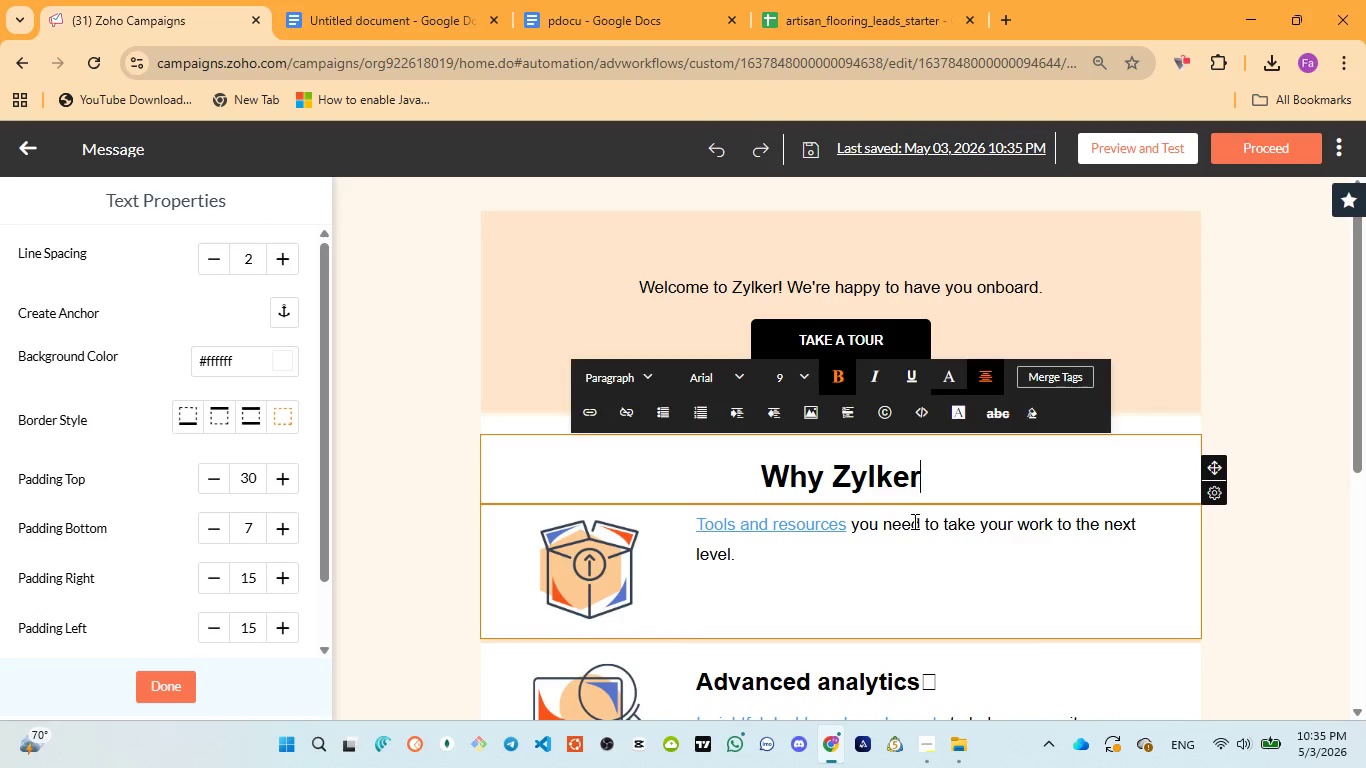 
left_click([913, 521])
 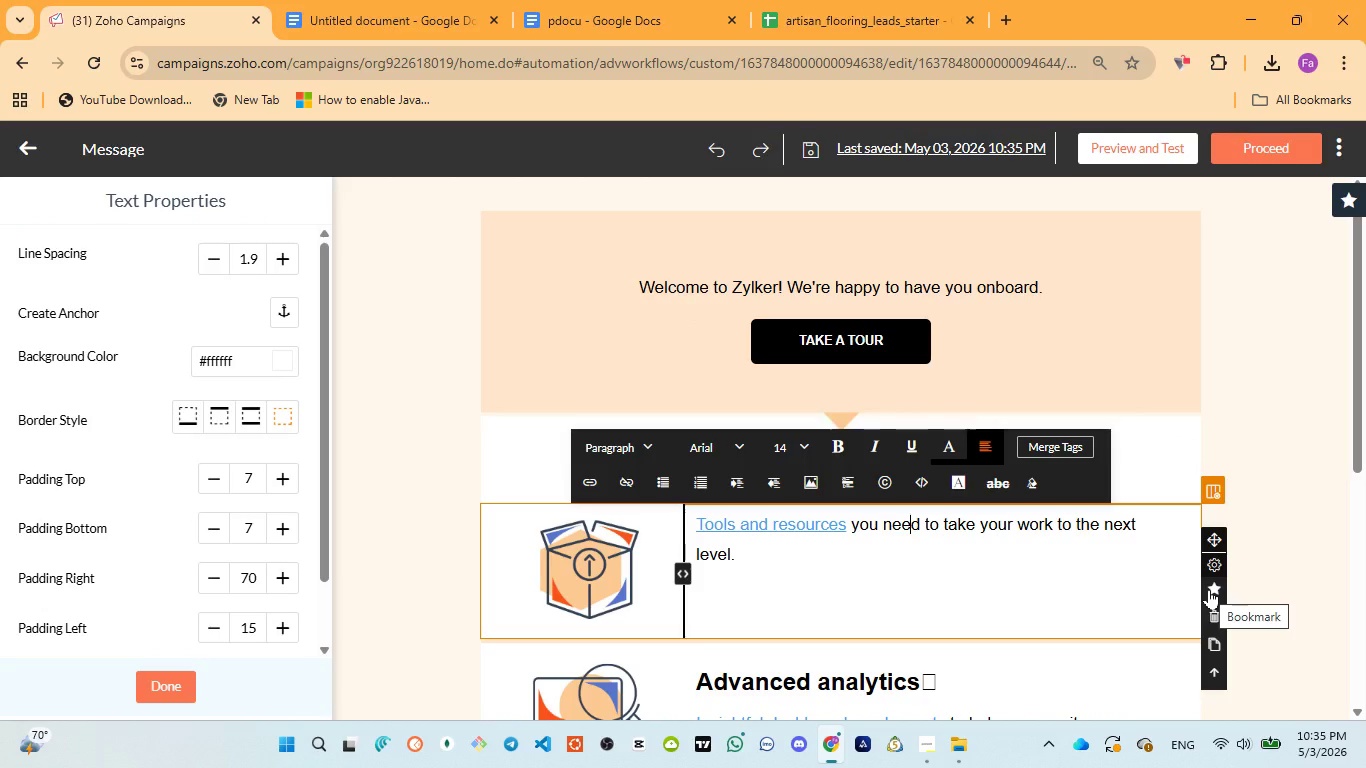 
wait(13.86)
 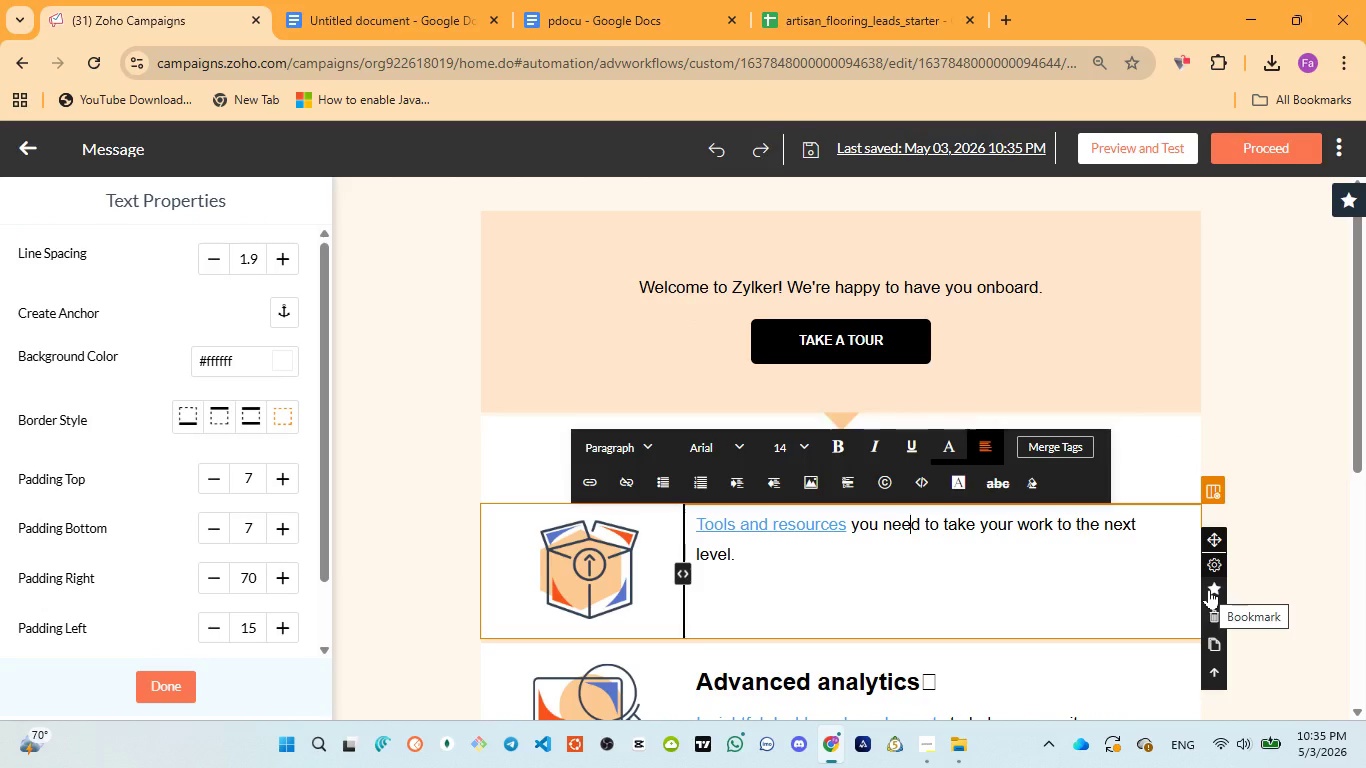 
left_click([1103, 569])
 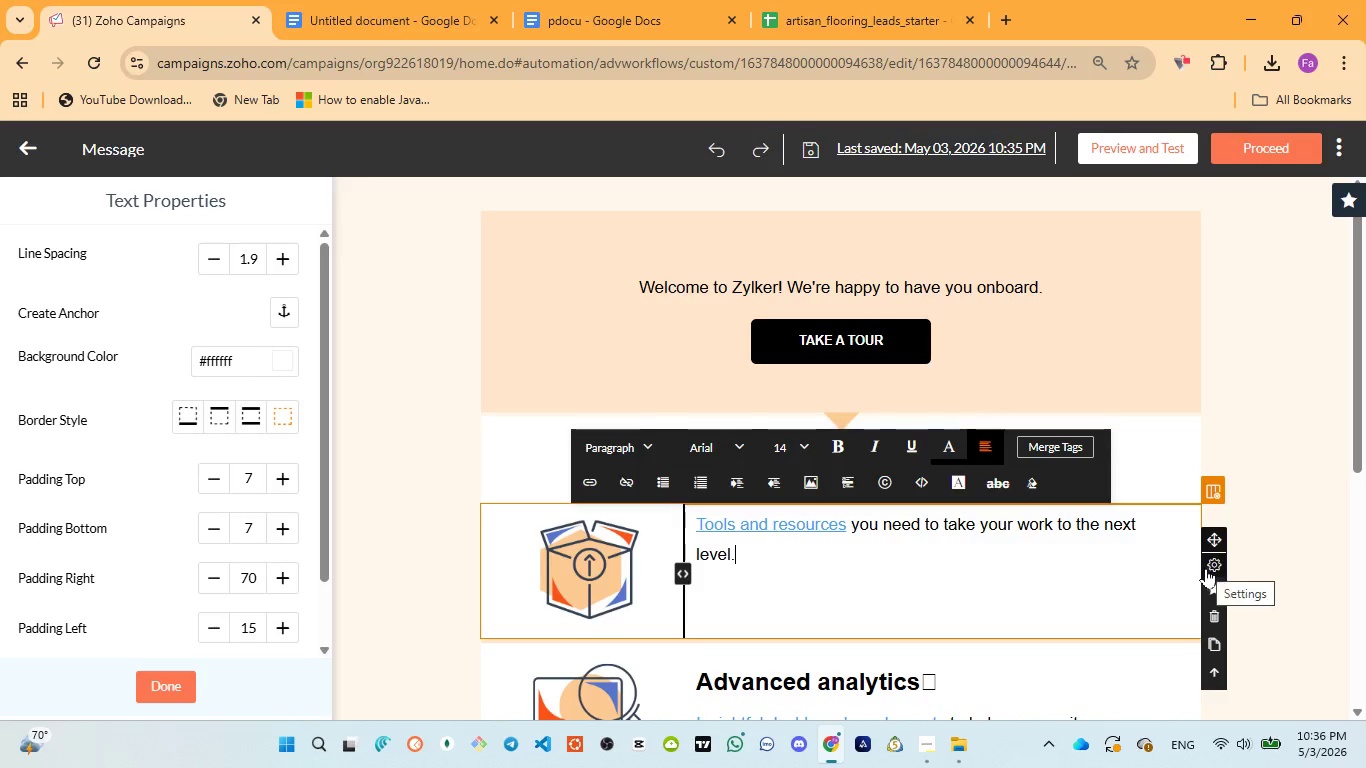 
left_click([1214, 581])
 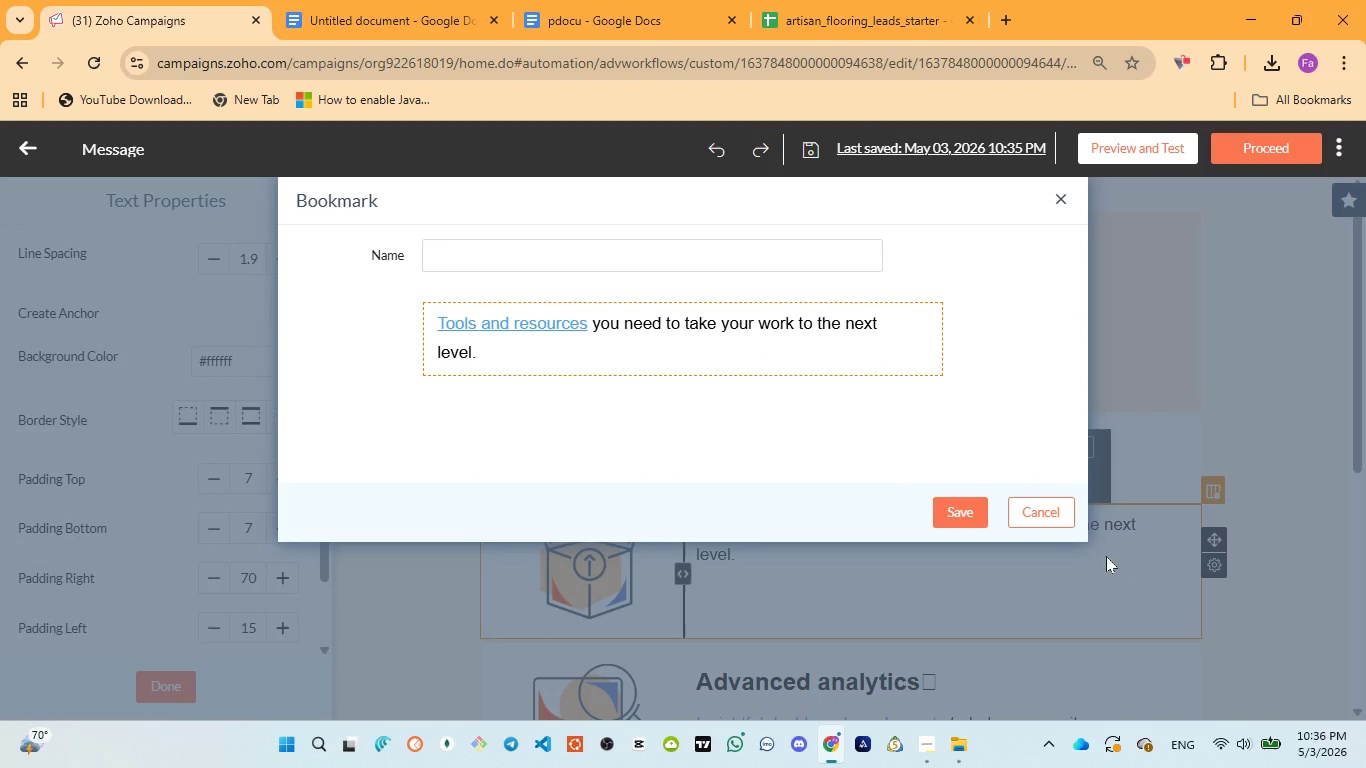 
scroll: coordinate [1106, 556], scroll_direction: none, amount: 0.0
 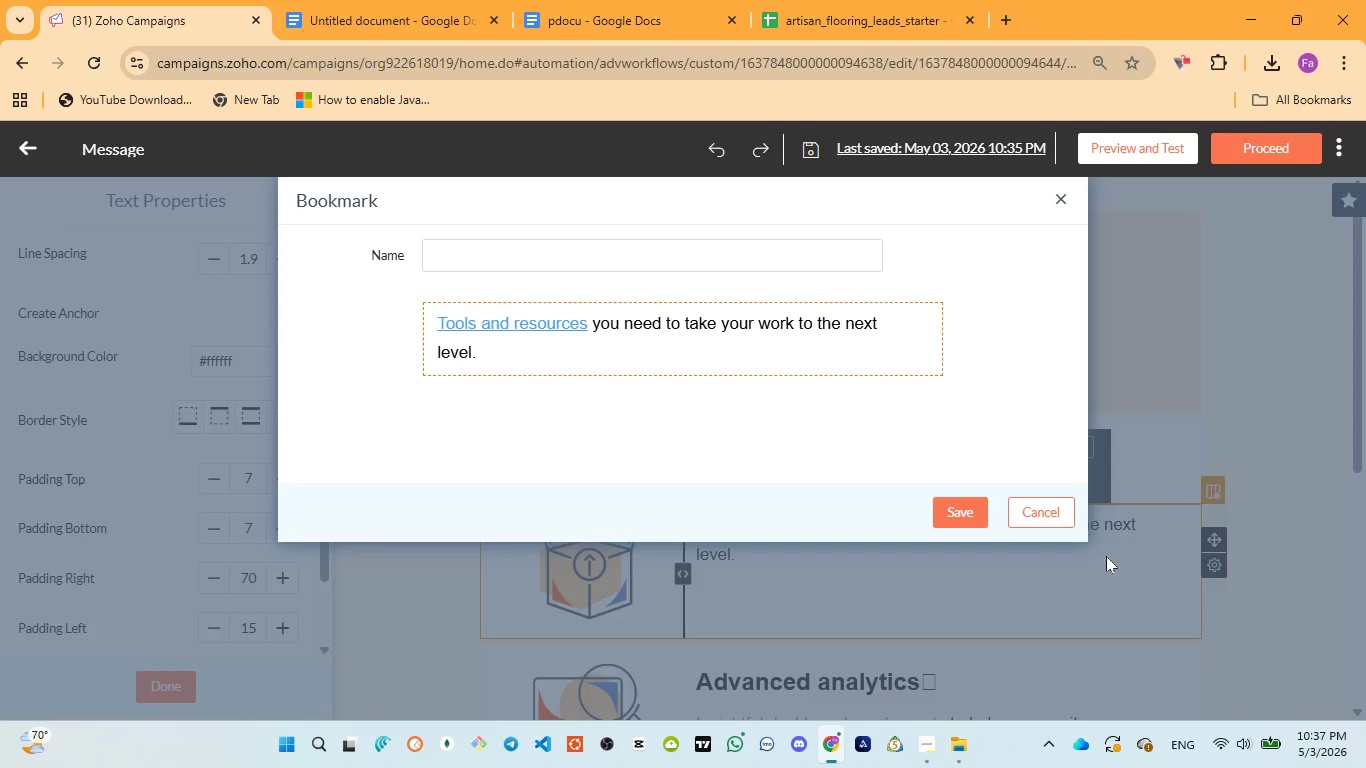 
wait(88.16)
 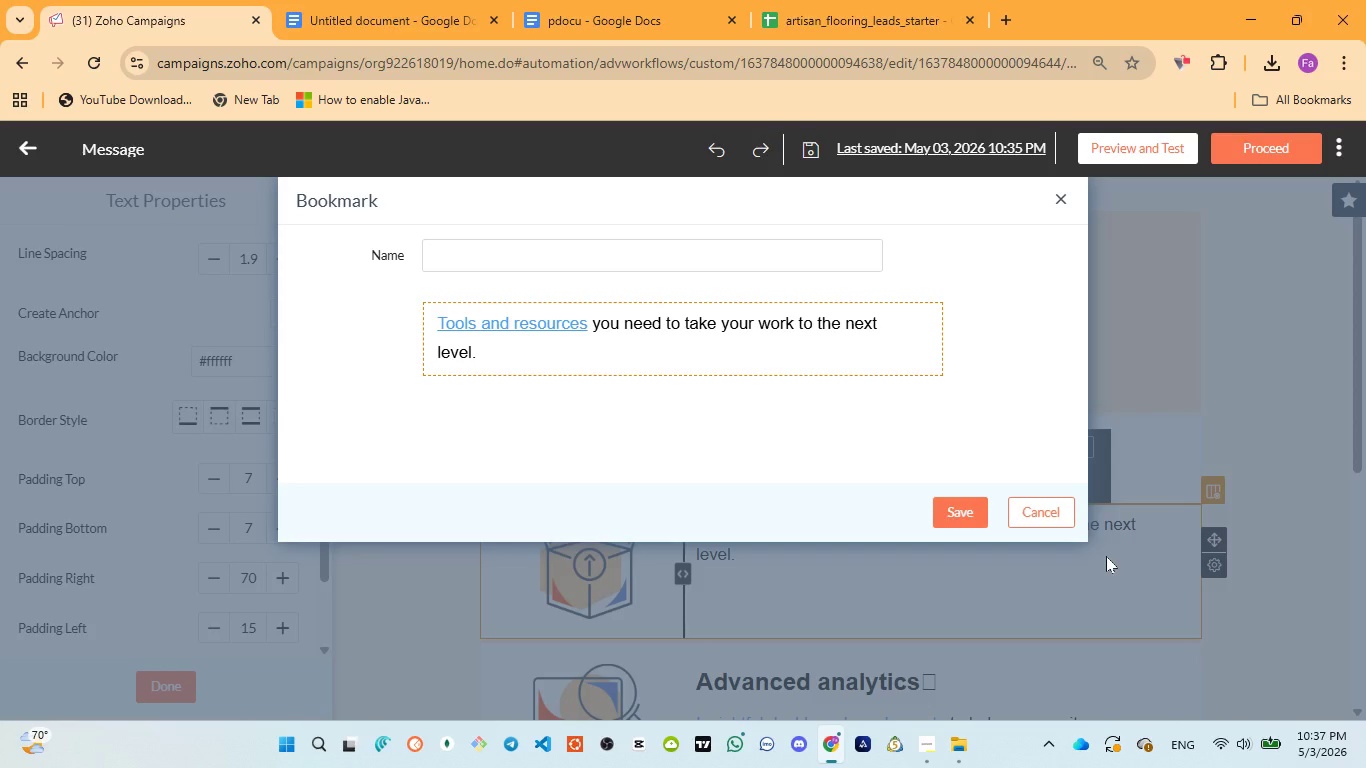 
double_click([1048, 523])
 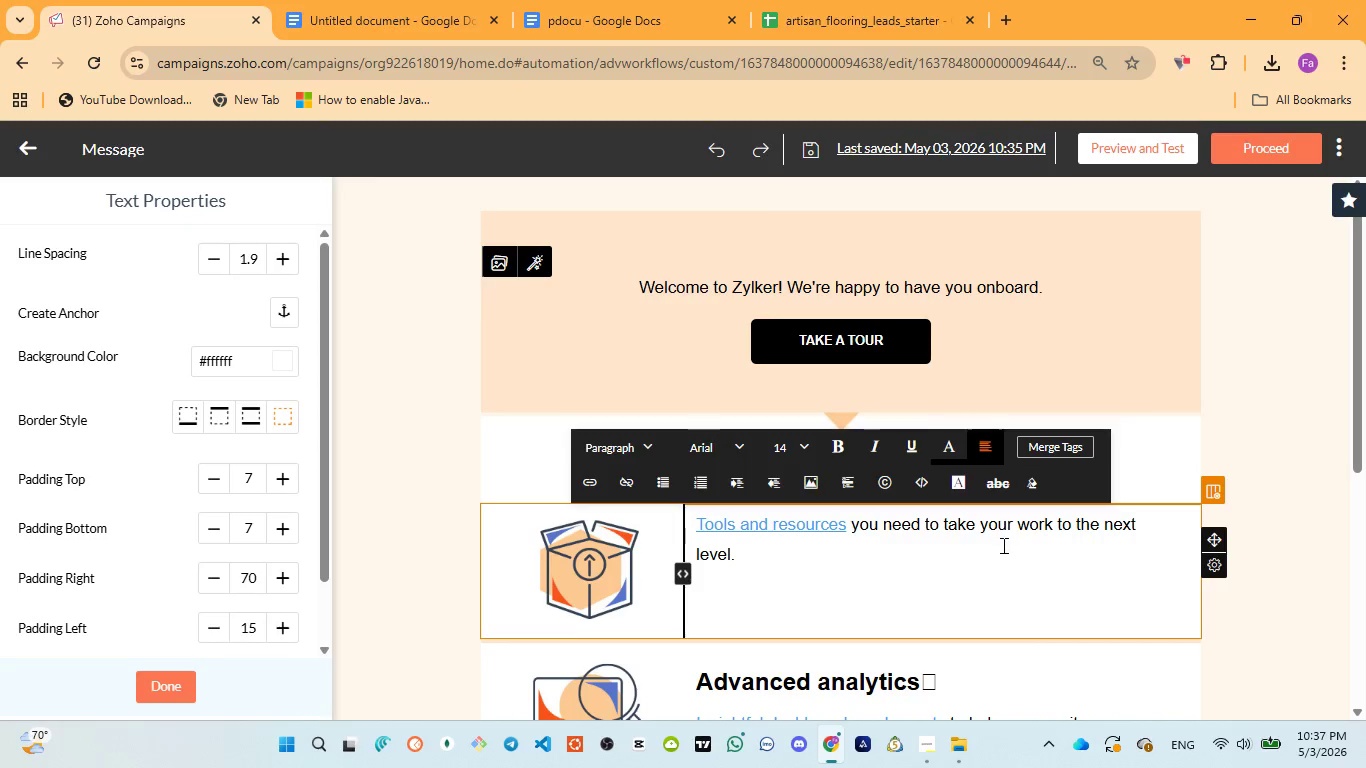 
left_click([1002, 545])
 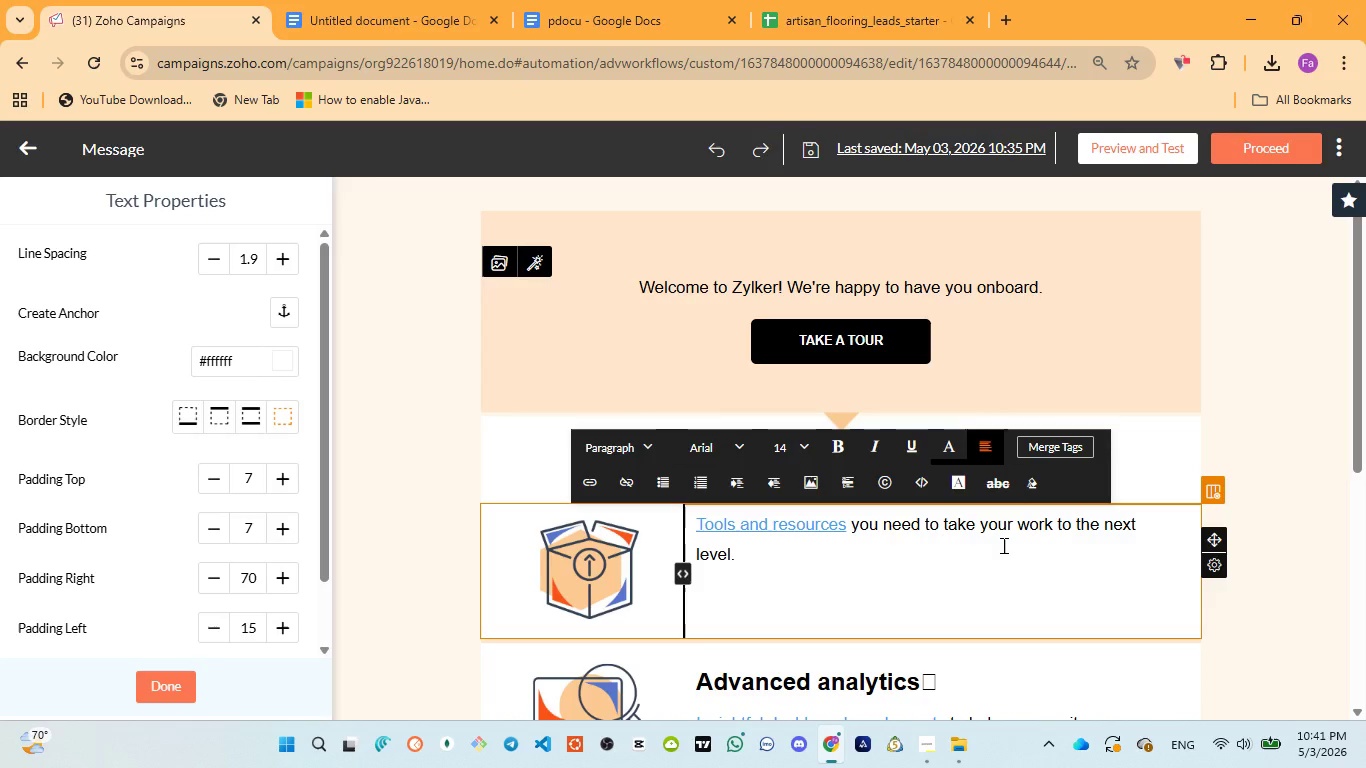 
wait(261.95)
 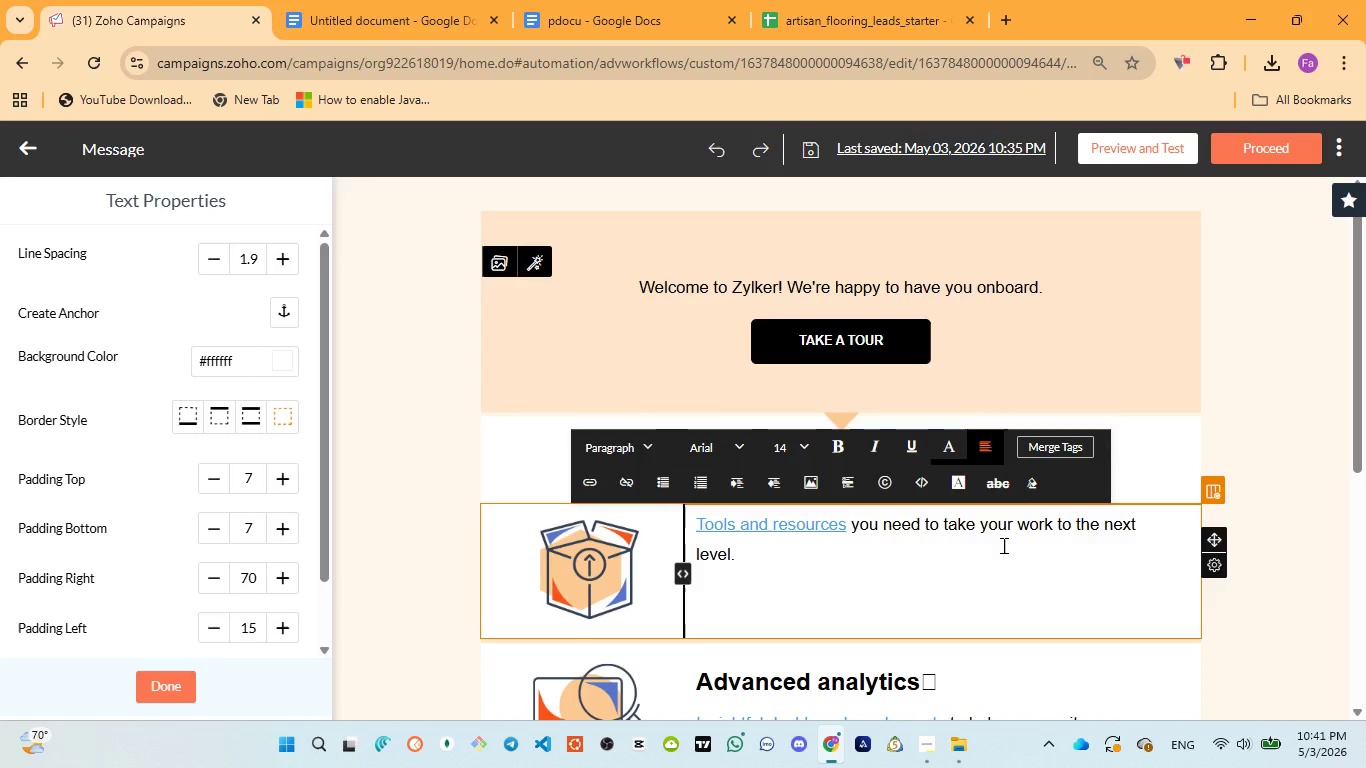 
left_click([902, 586])
 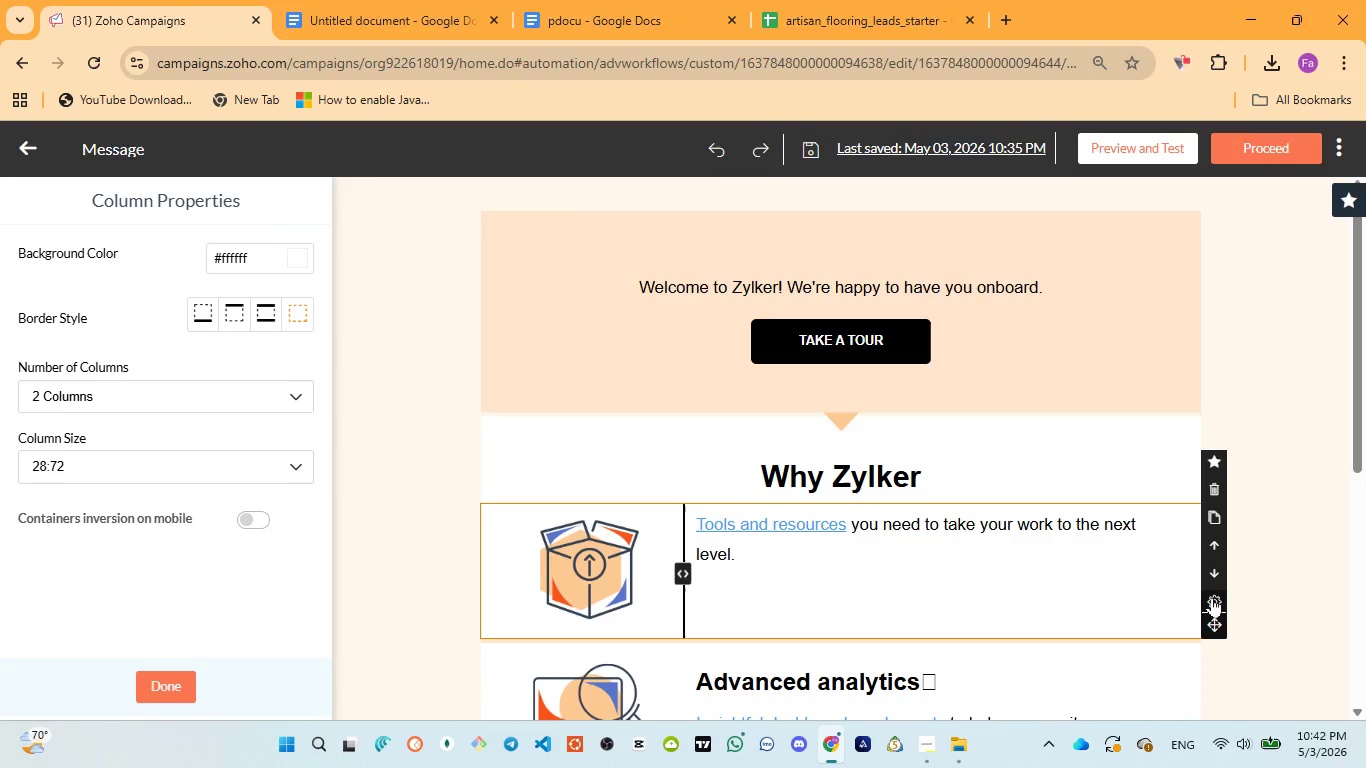 
left_click([1214, 475])
 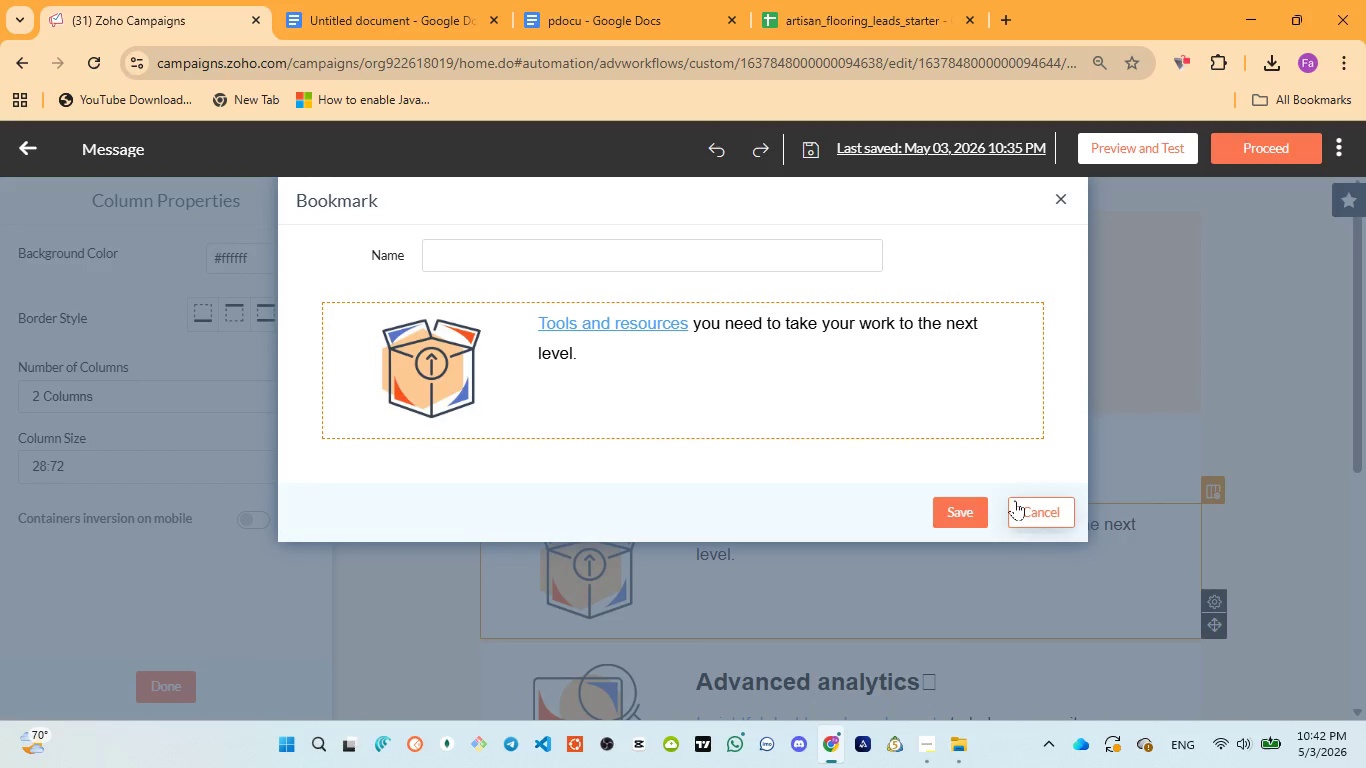 
left_click([962, 506])
 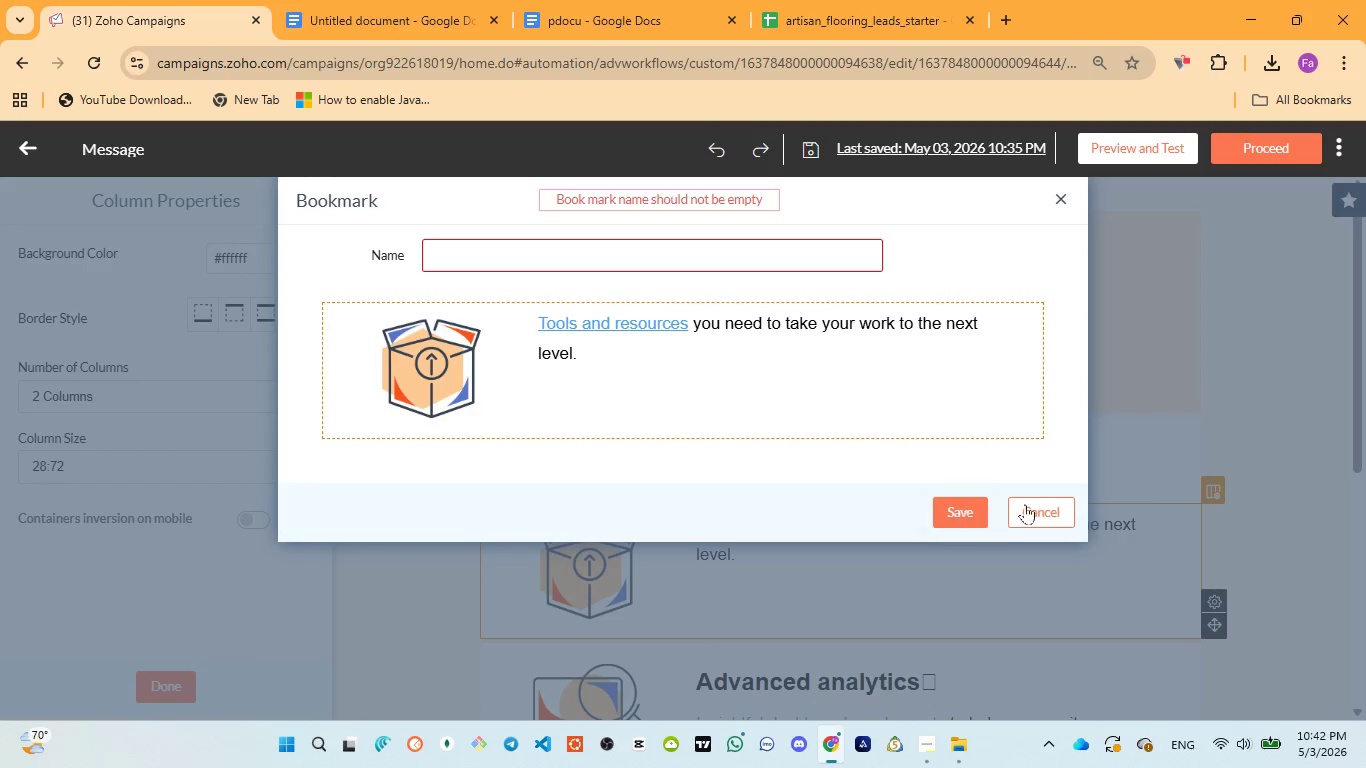 
left_click([1031, 504])
 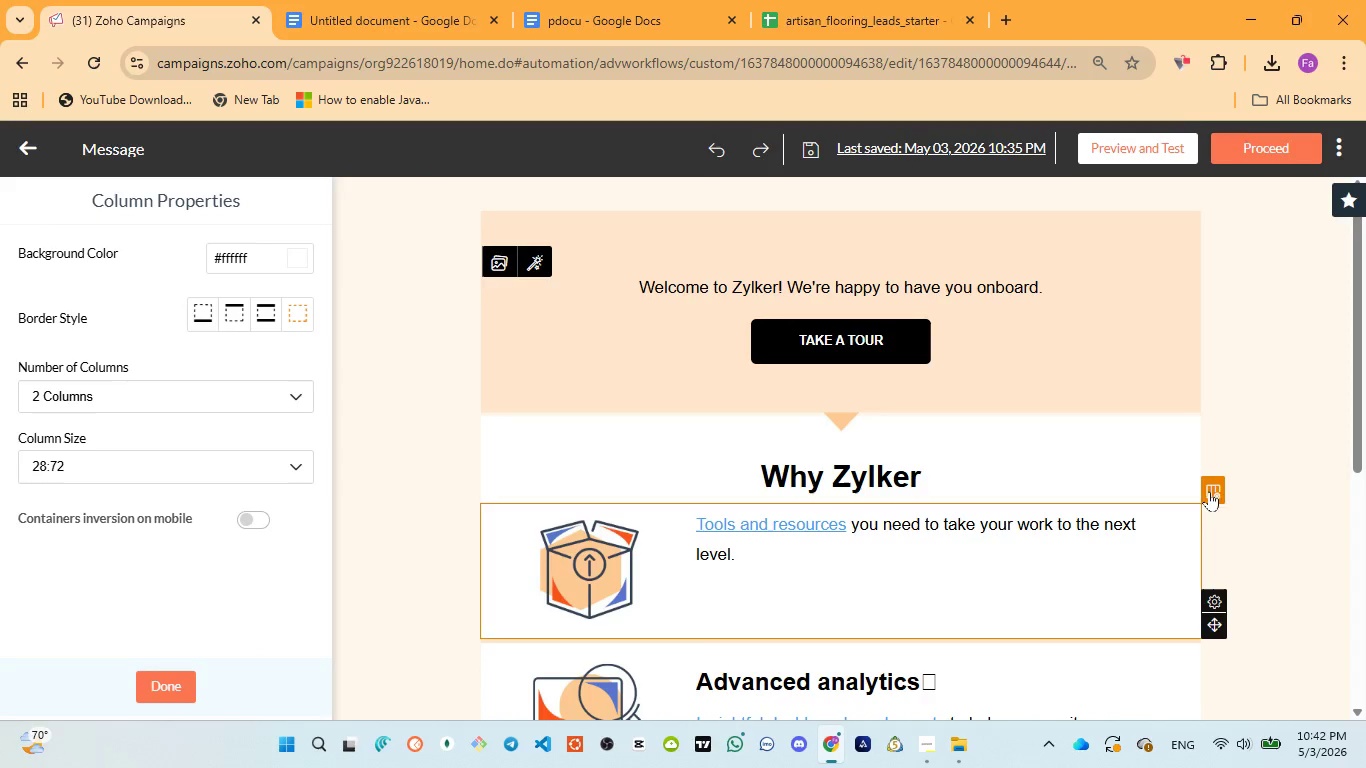 
left_click([1042, 569])
 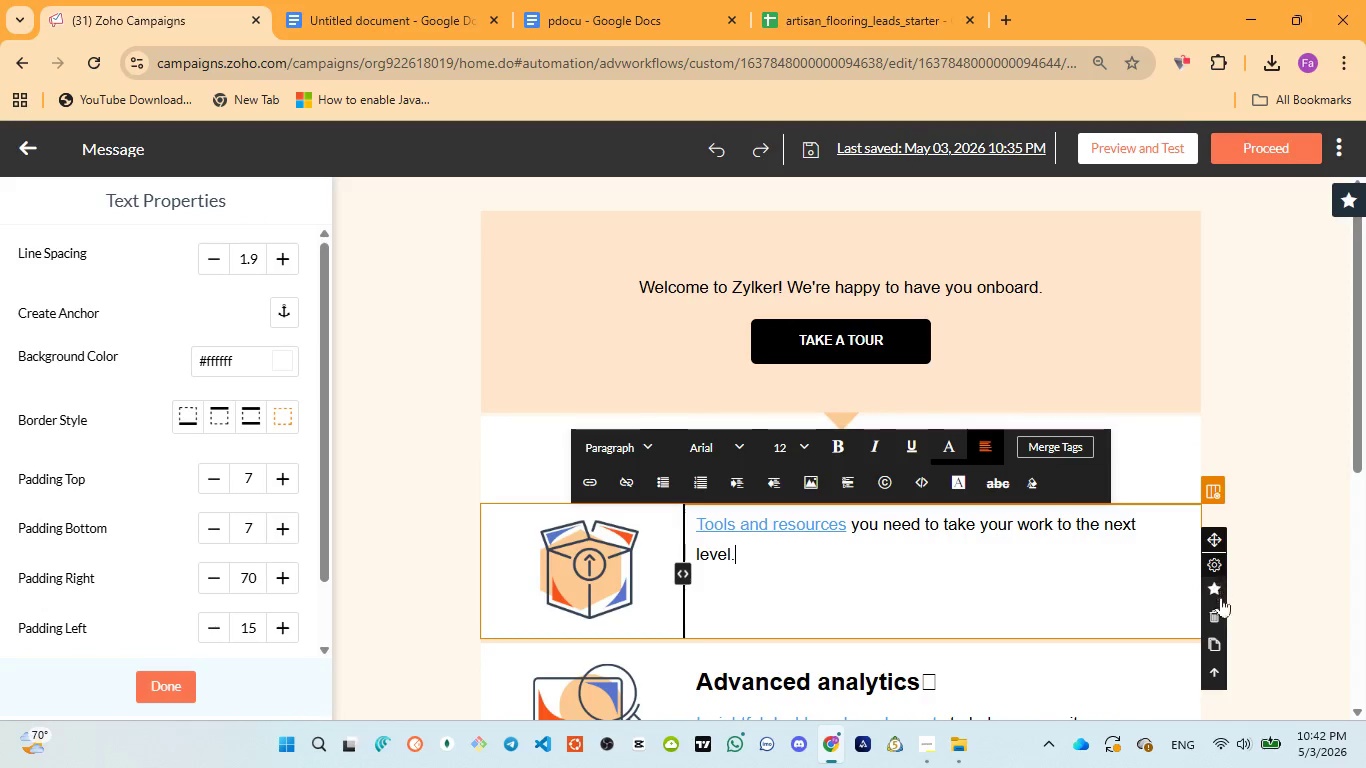 
left_click([1221, 614])
 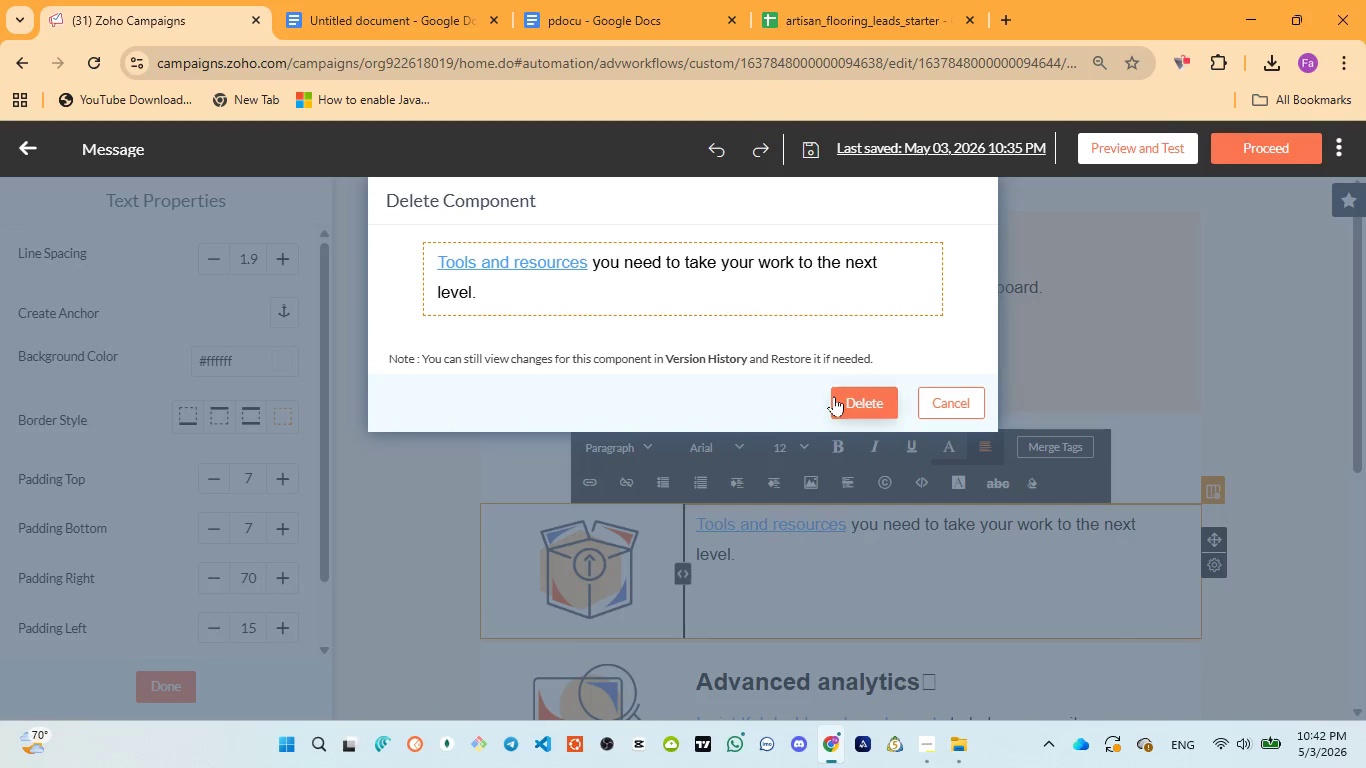 
left_click([842, 395])
 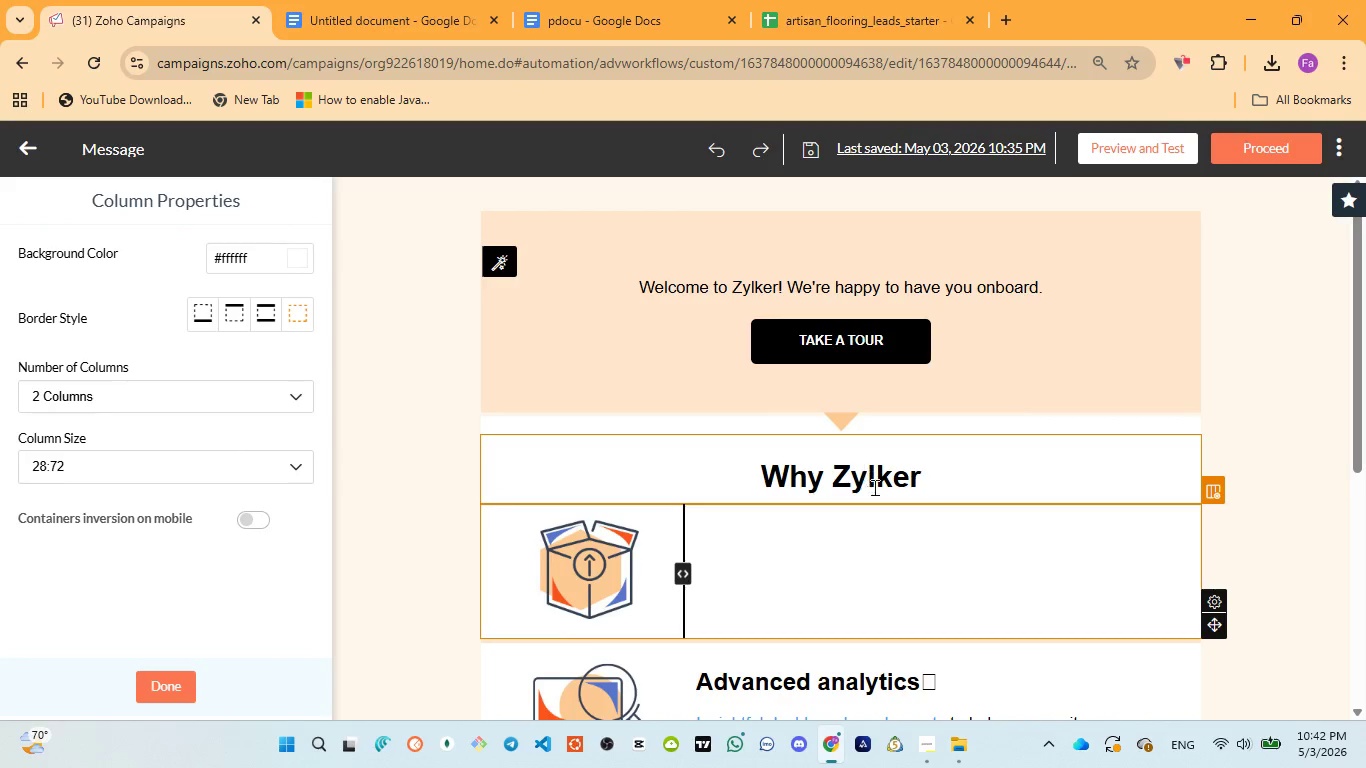 
left_click([878, 574])
 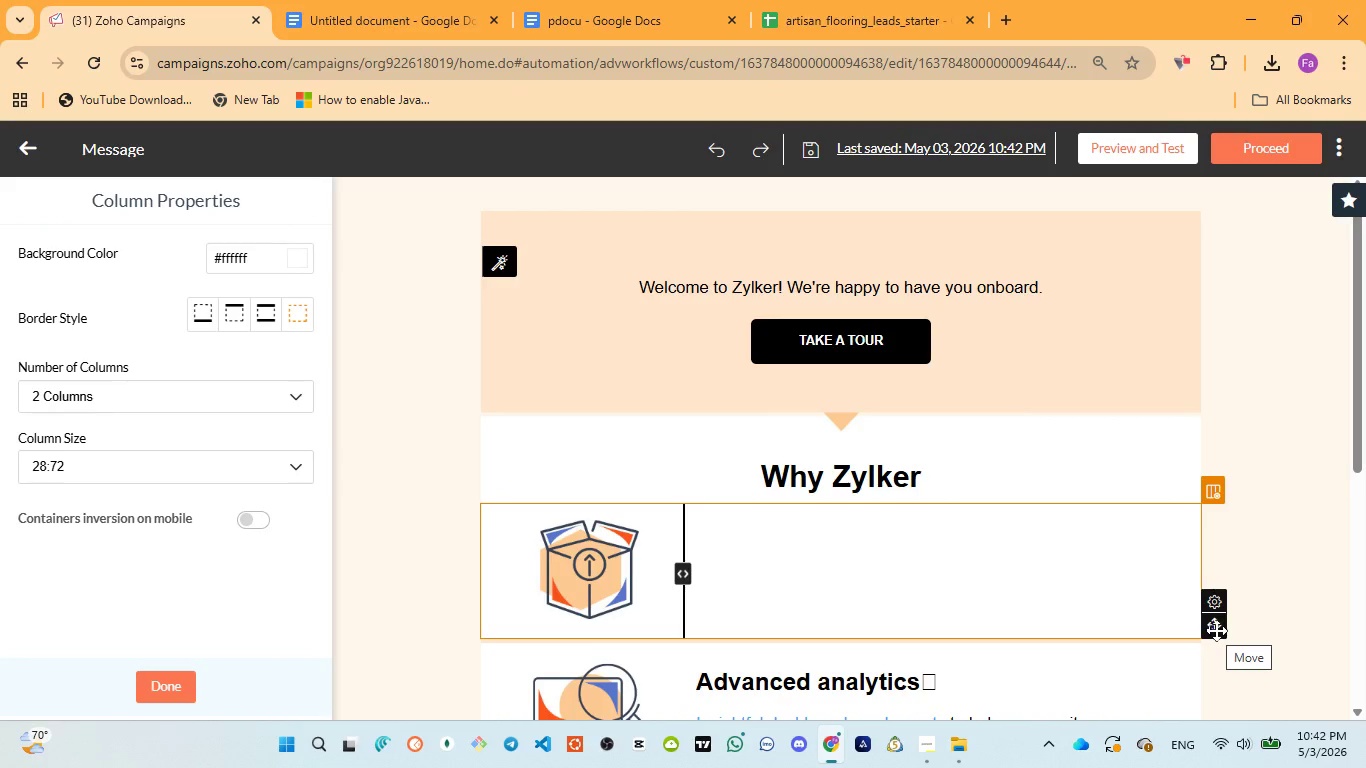 
left_click([1215, 630])
 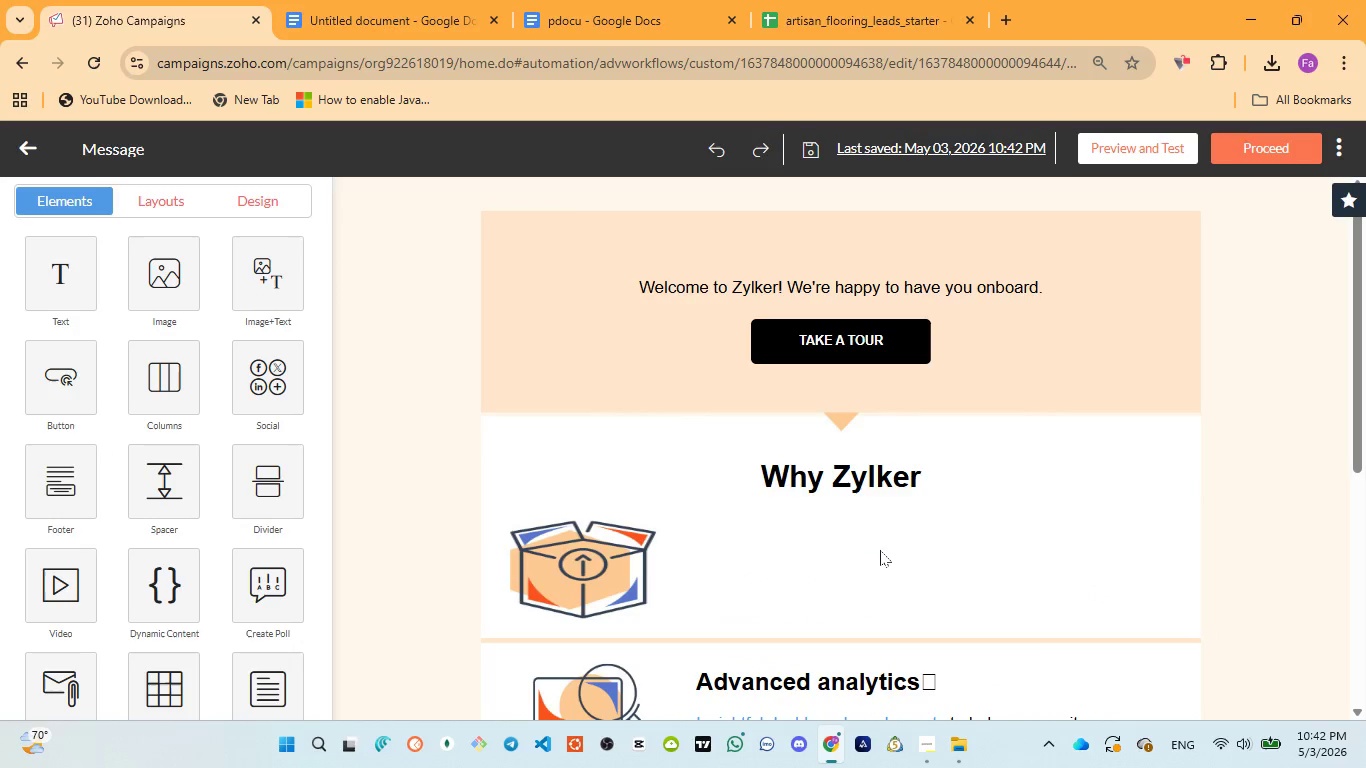 
left_click([876, 553])
 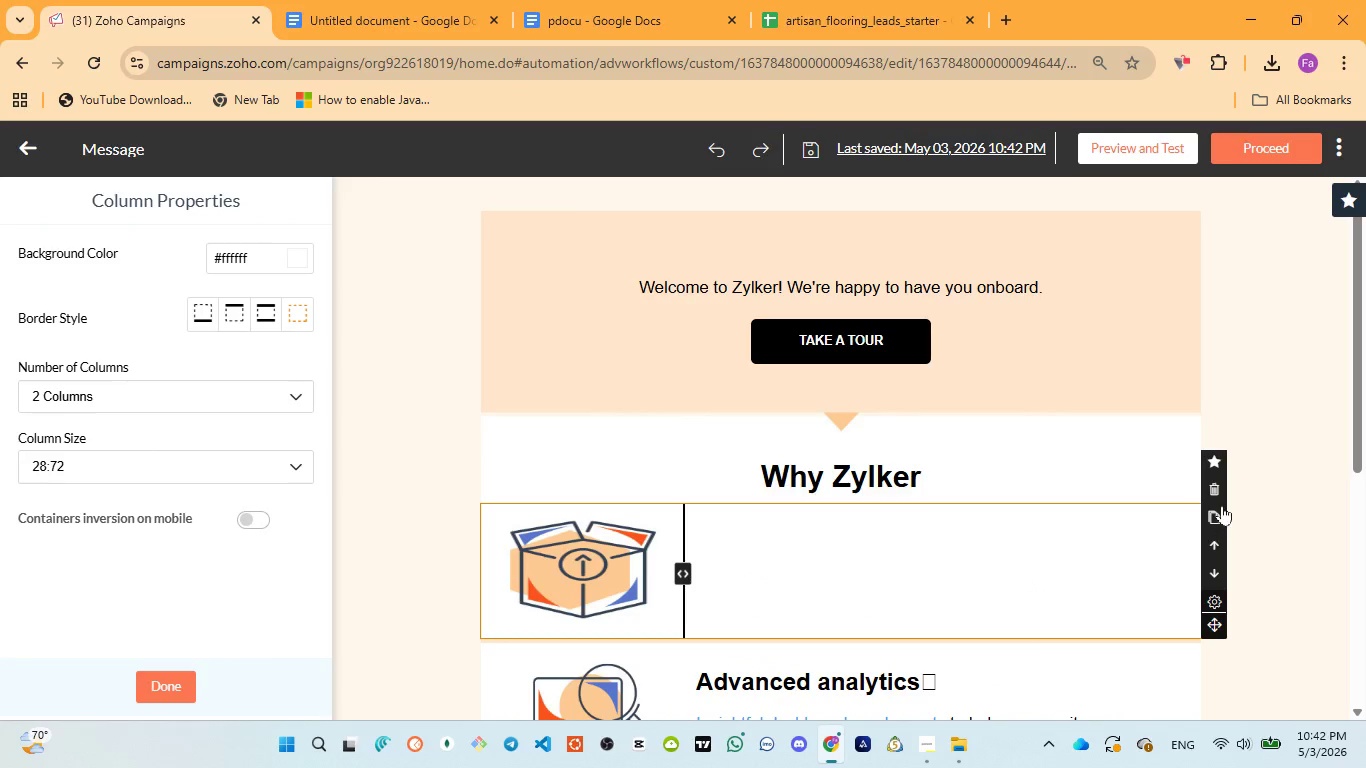 
left_click([1224, 484])
 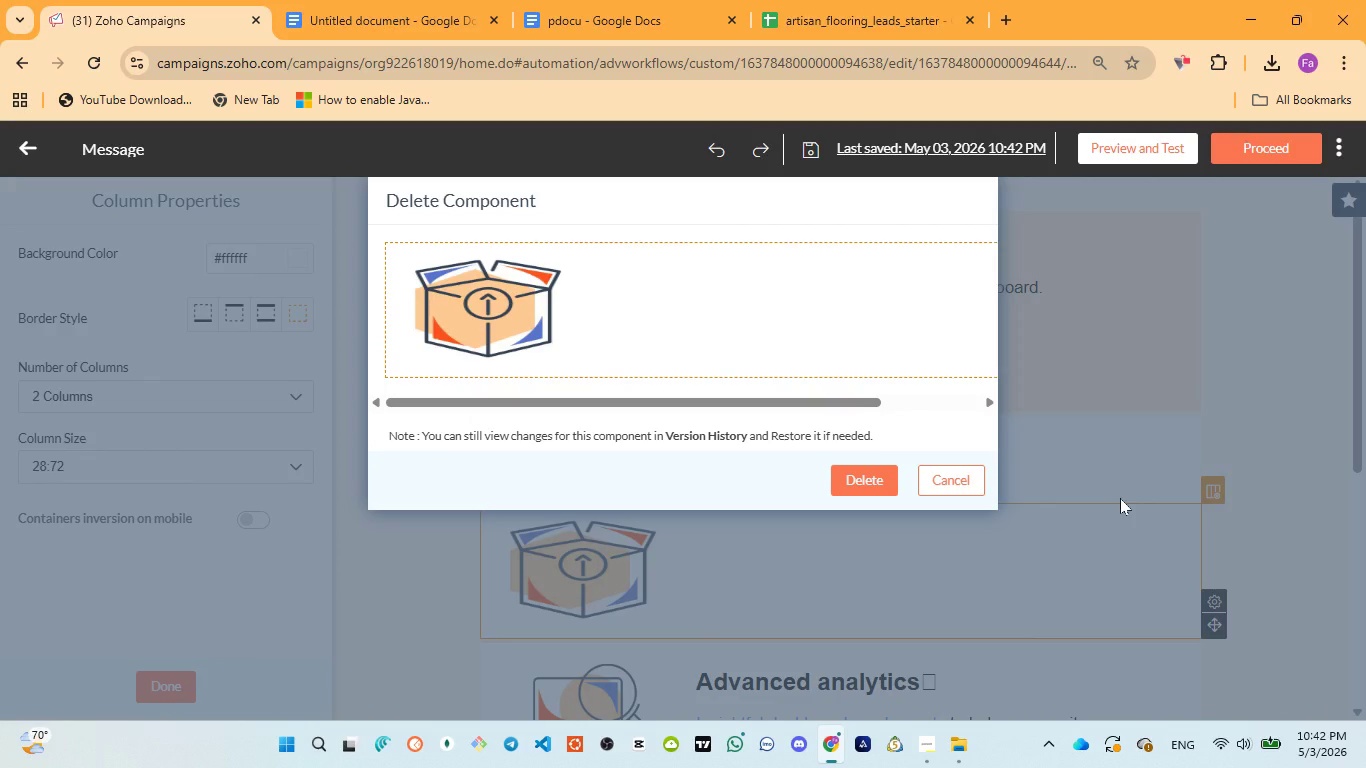 
wait(42.09)
 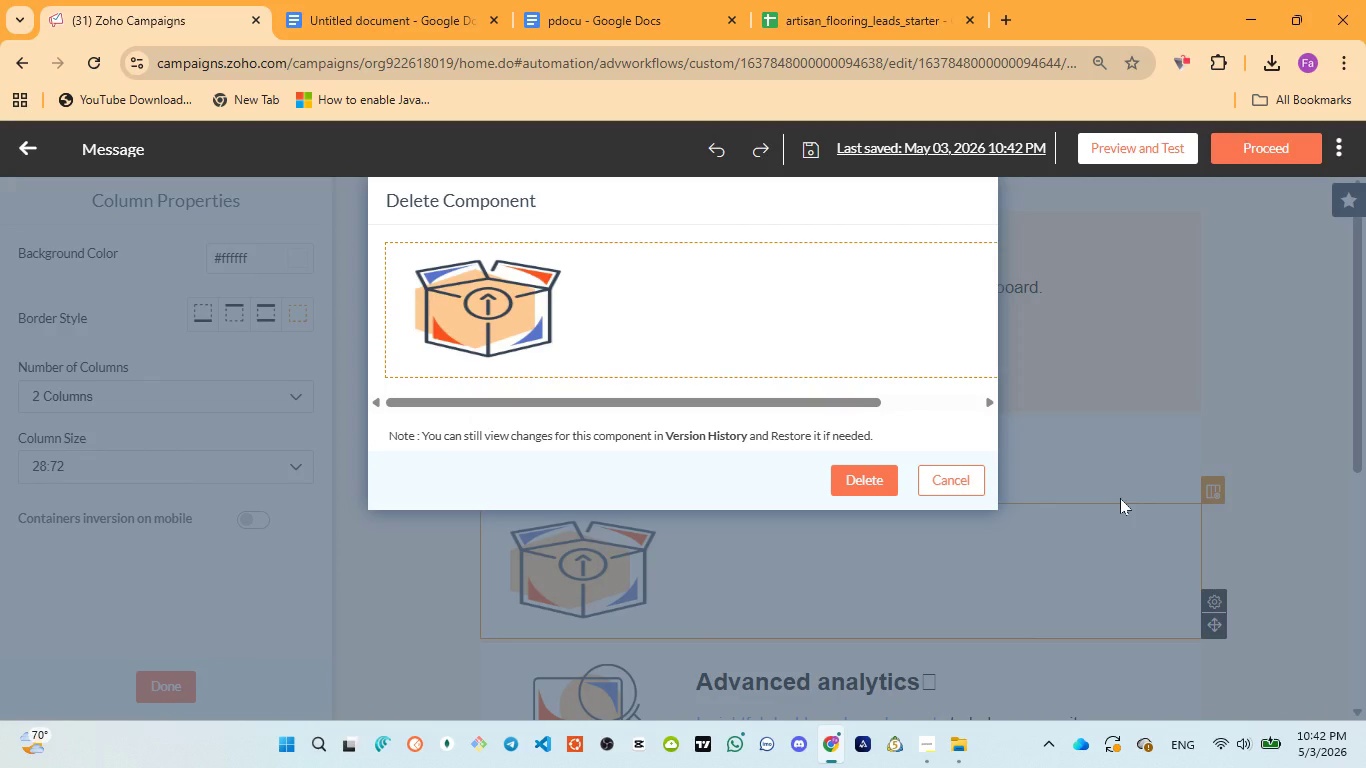 
left_click([869, 489])
 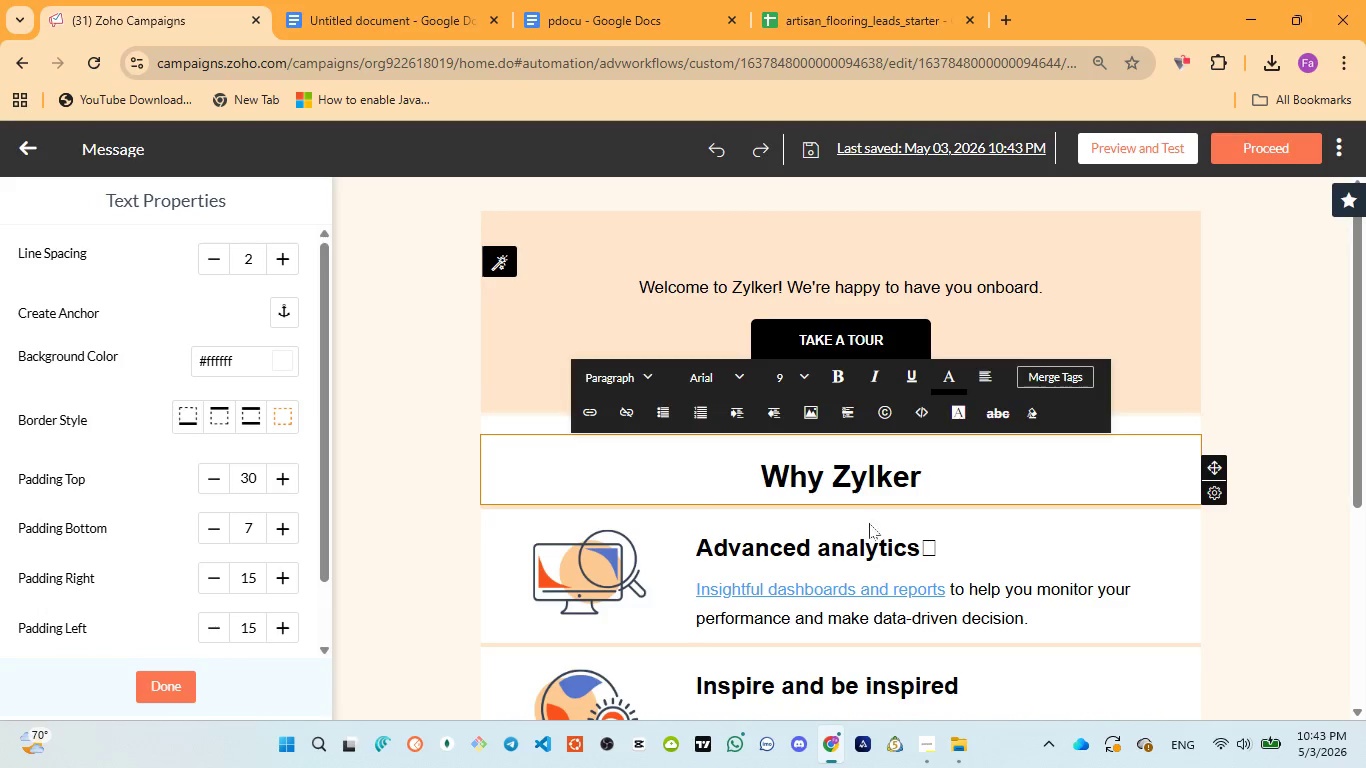 
scroll: coordinate [994, 554], scroll_direction: down, amount: 1.0
 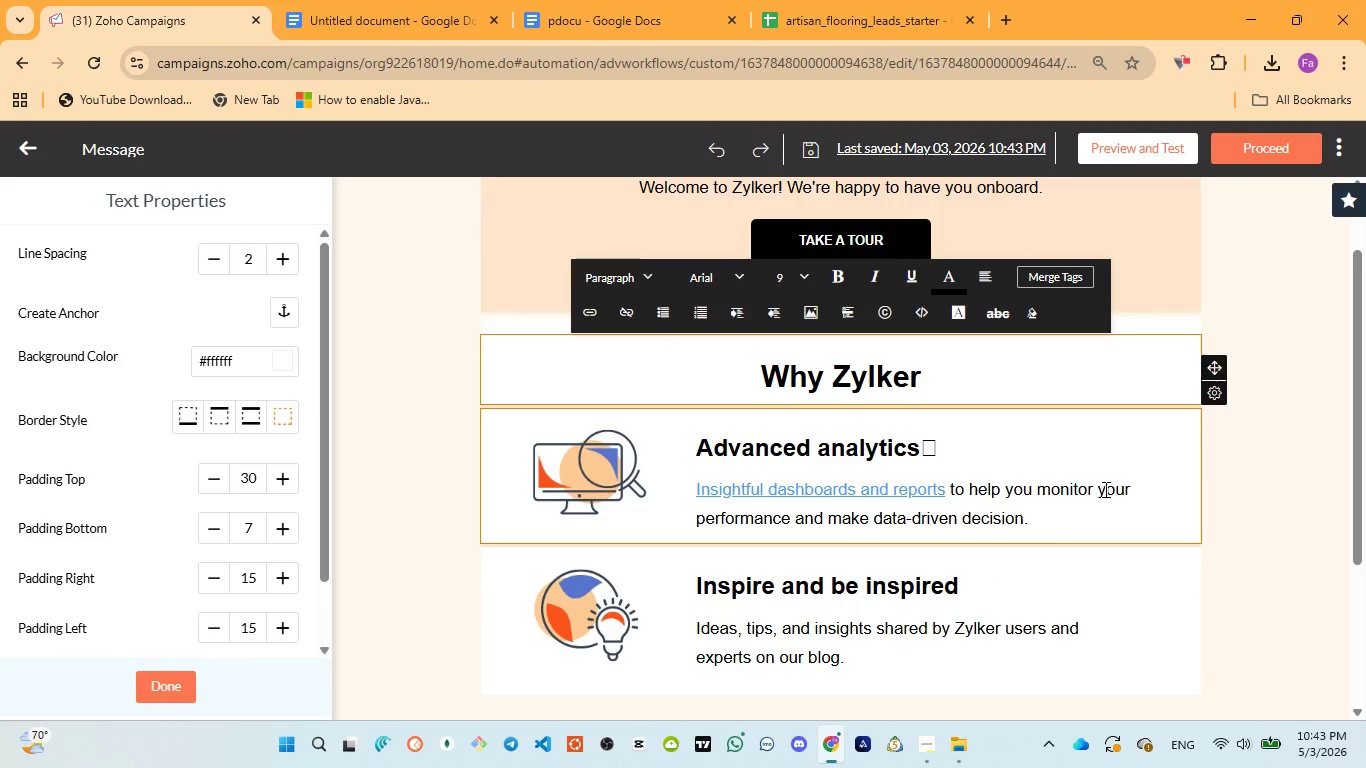 
left_click([1109, 485])
 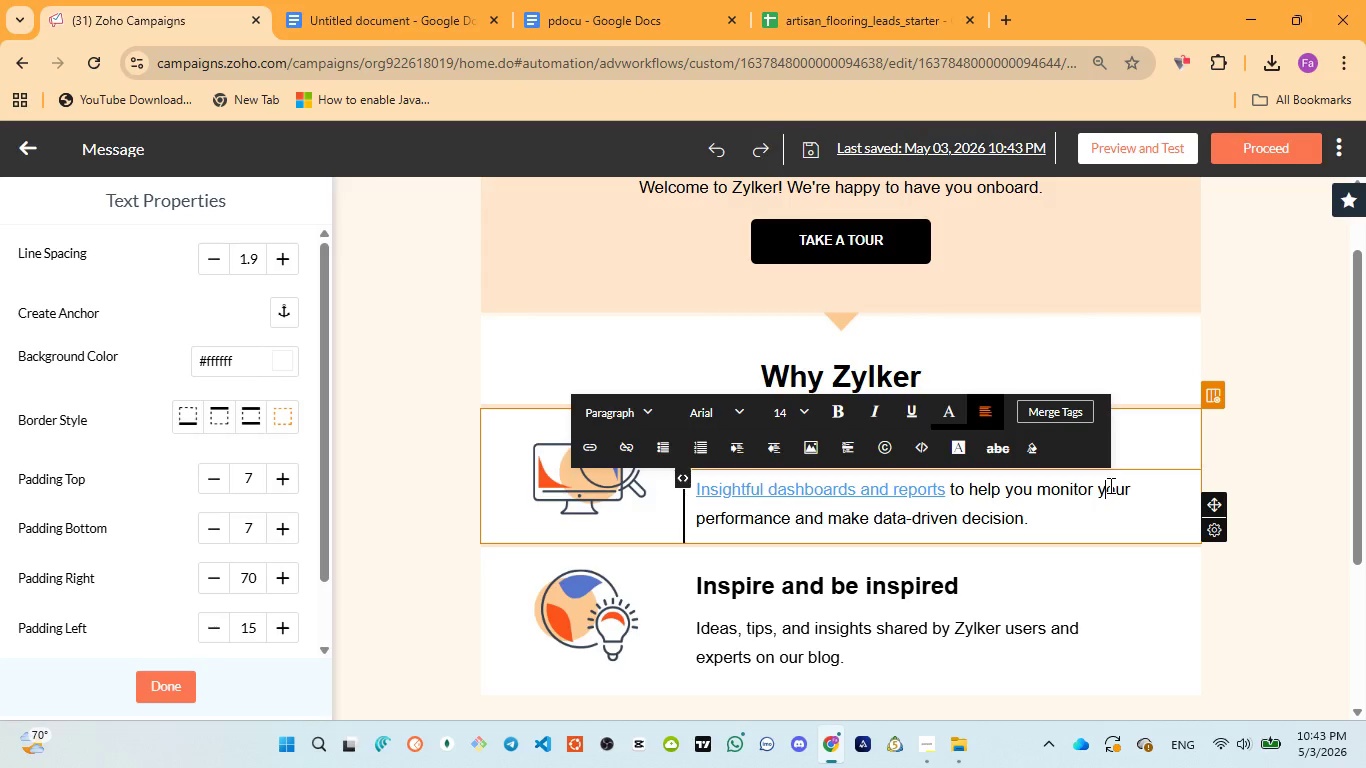 
wait(37.01)
 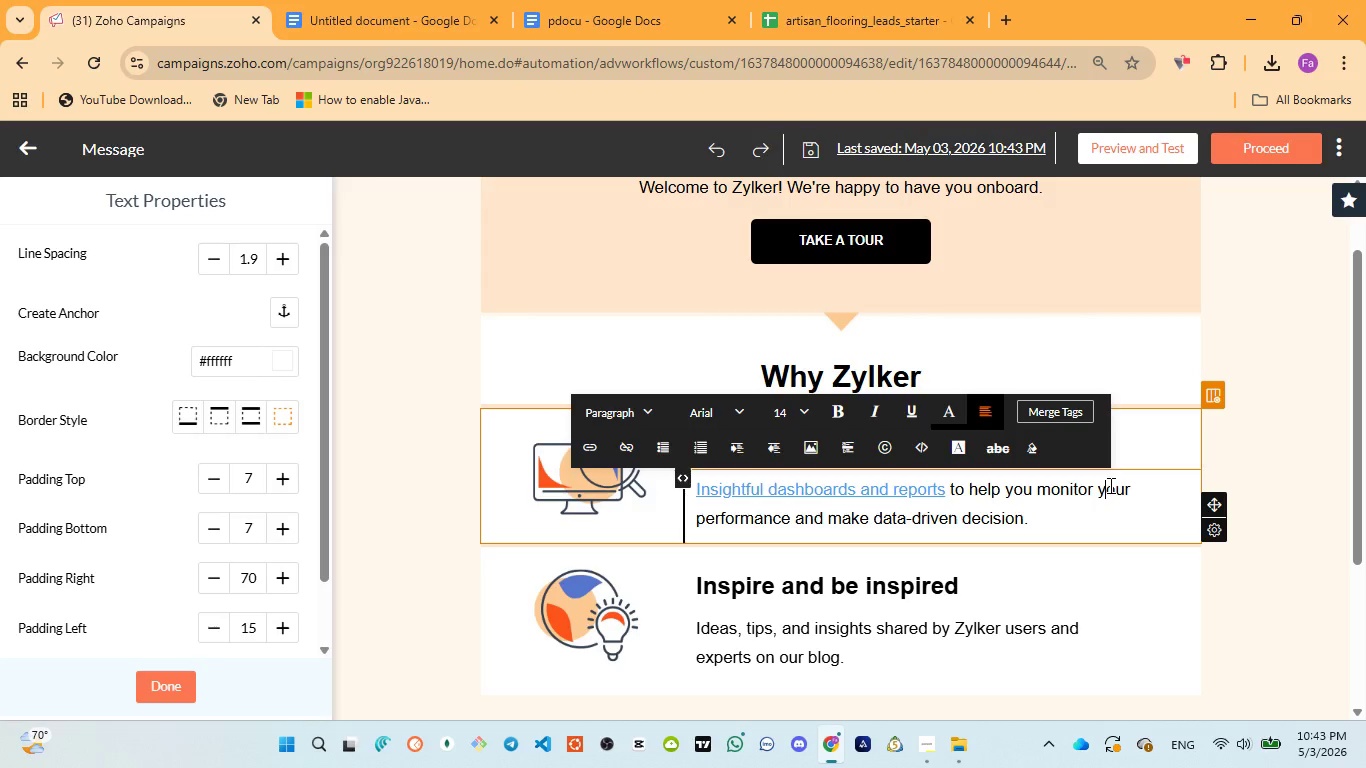 
left_click([1108, 491])
 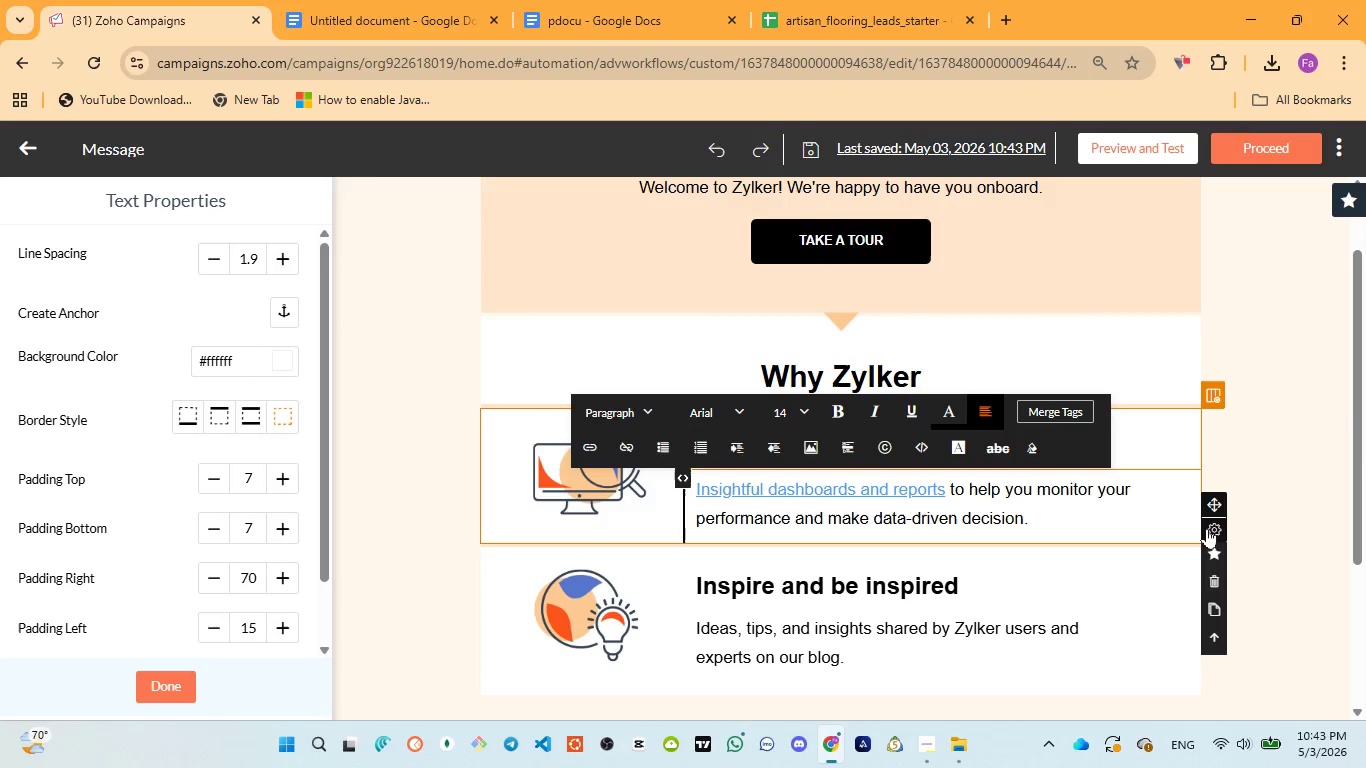 
left_click([1213, 578])
 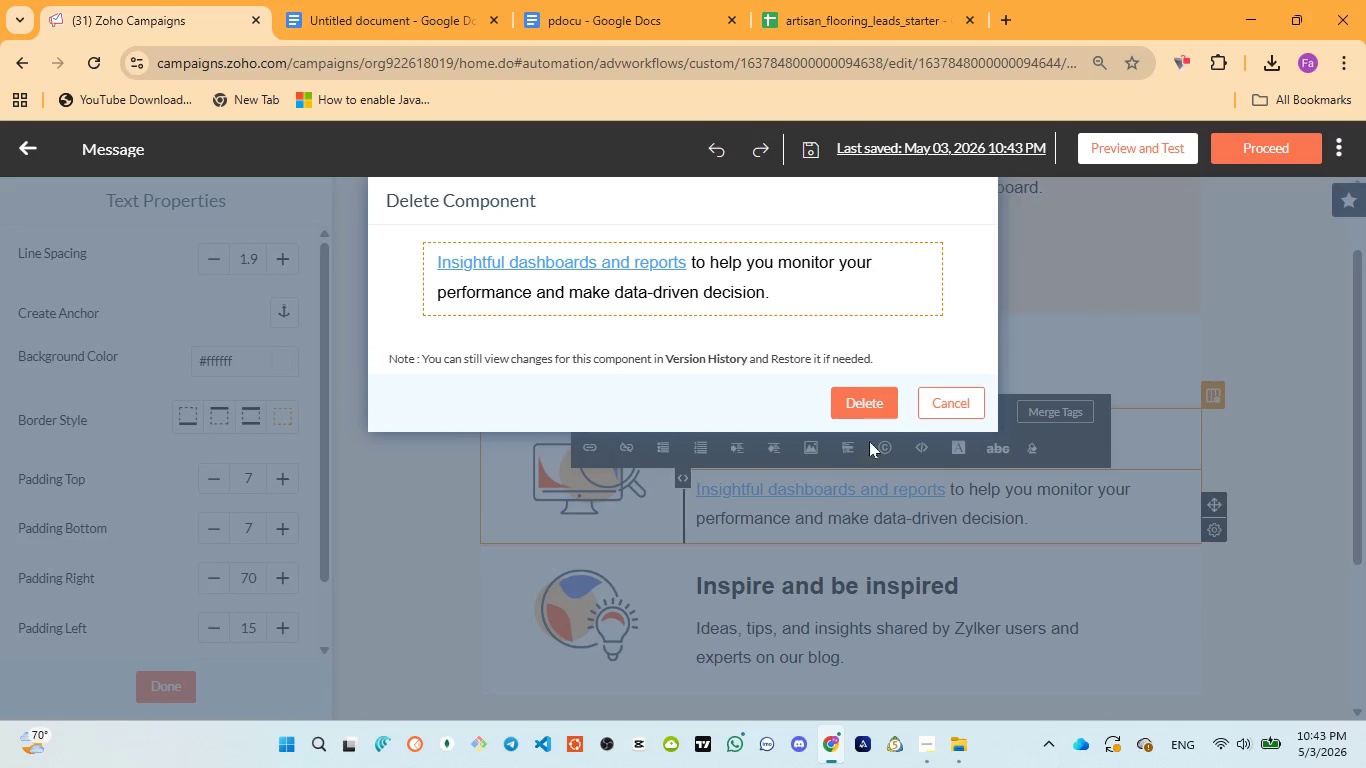 
left_click([857, 418])
 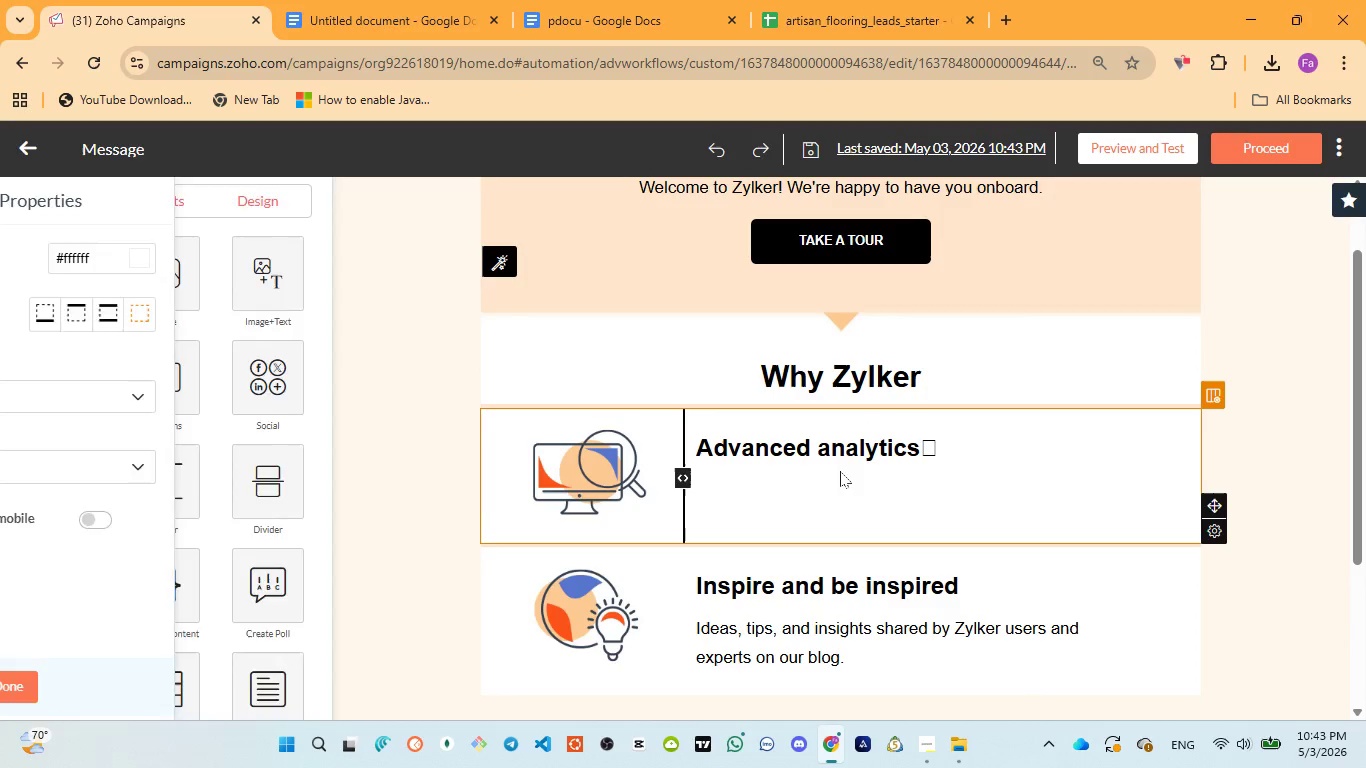 
left_click([824, 502])
 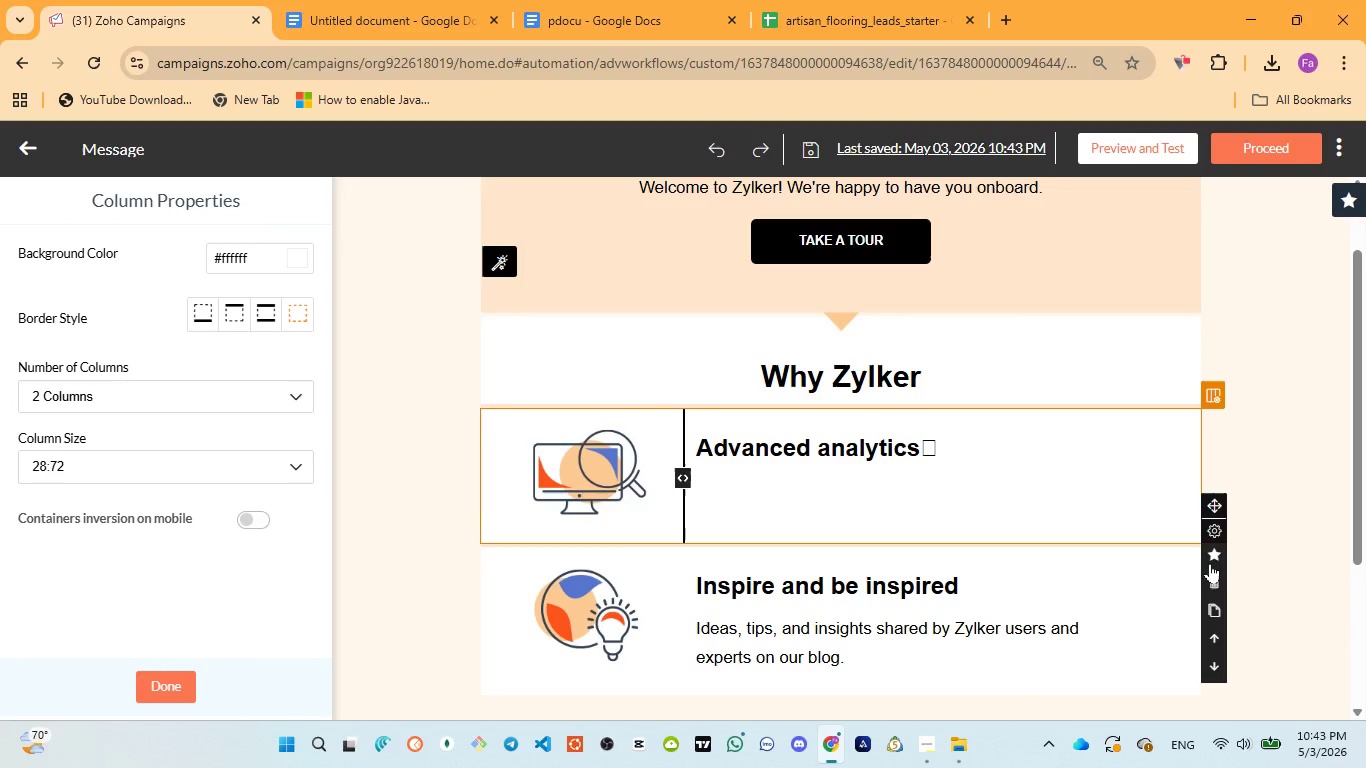 
left_click([1212, 579])
 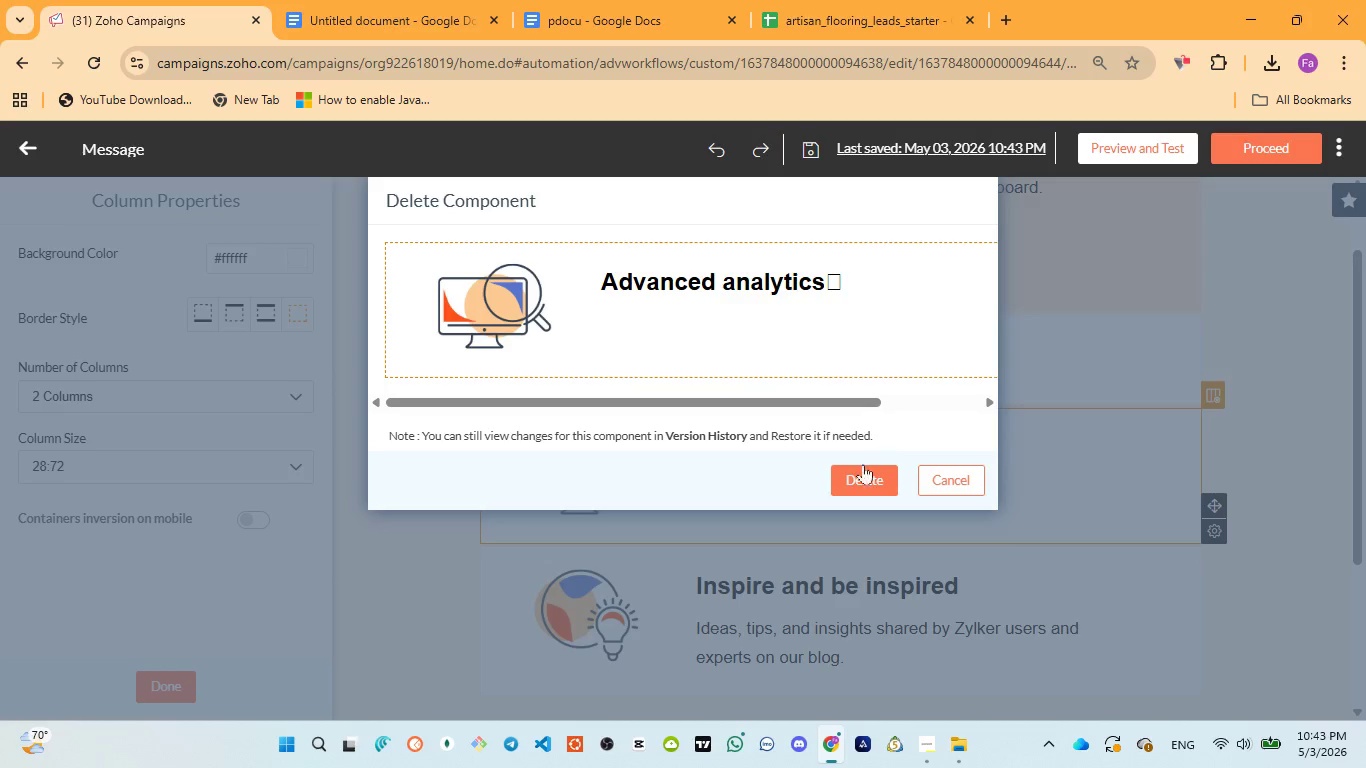 
left_click([863, 476])
 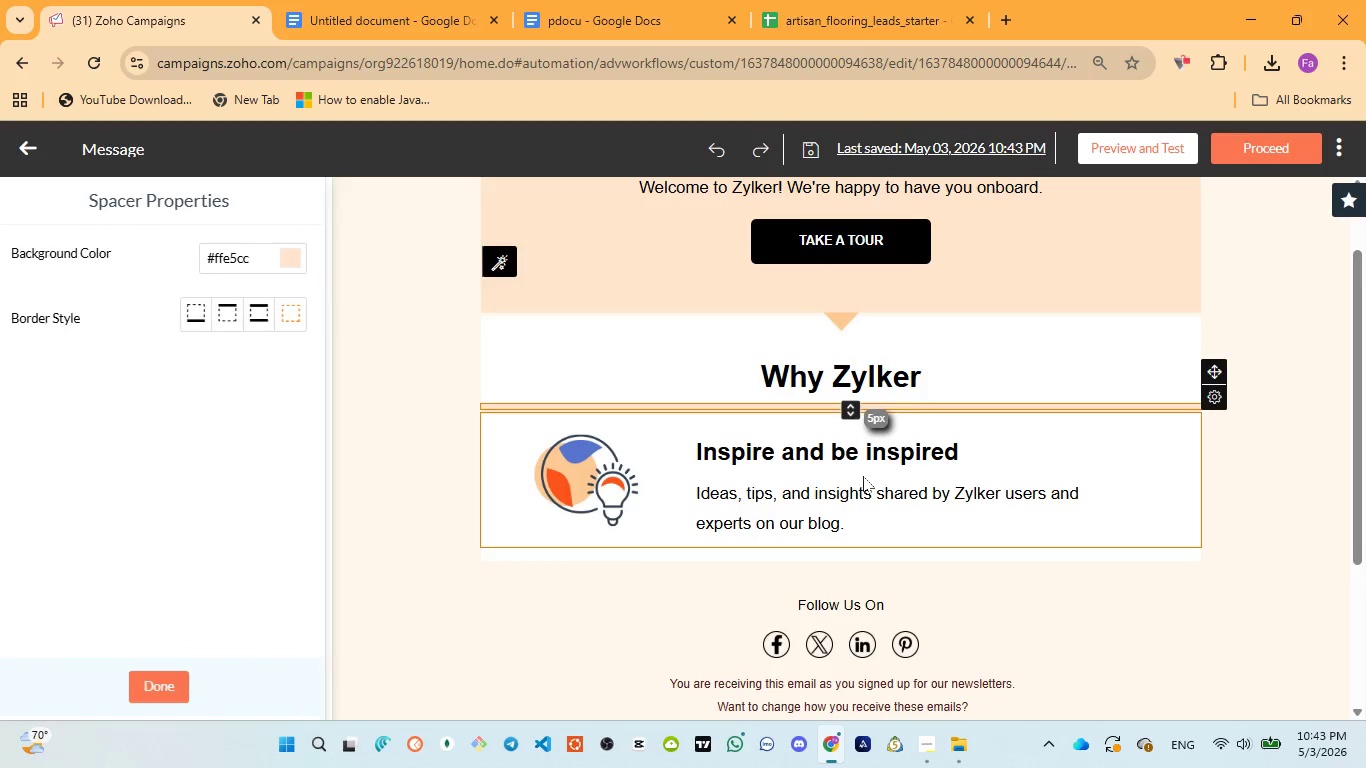 
left_click([863, 476])
 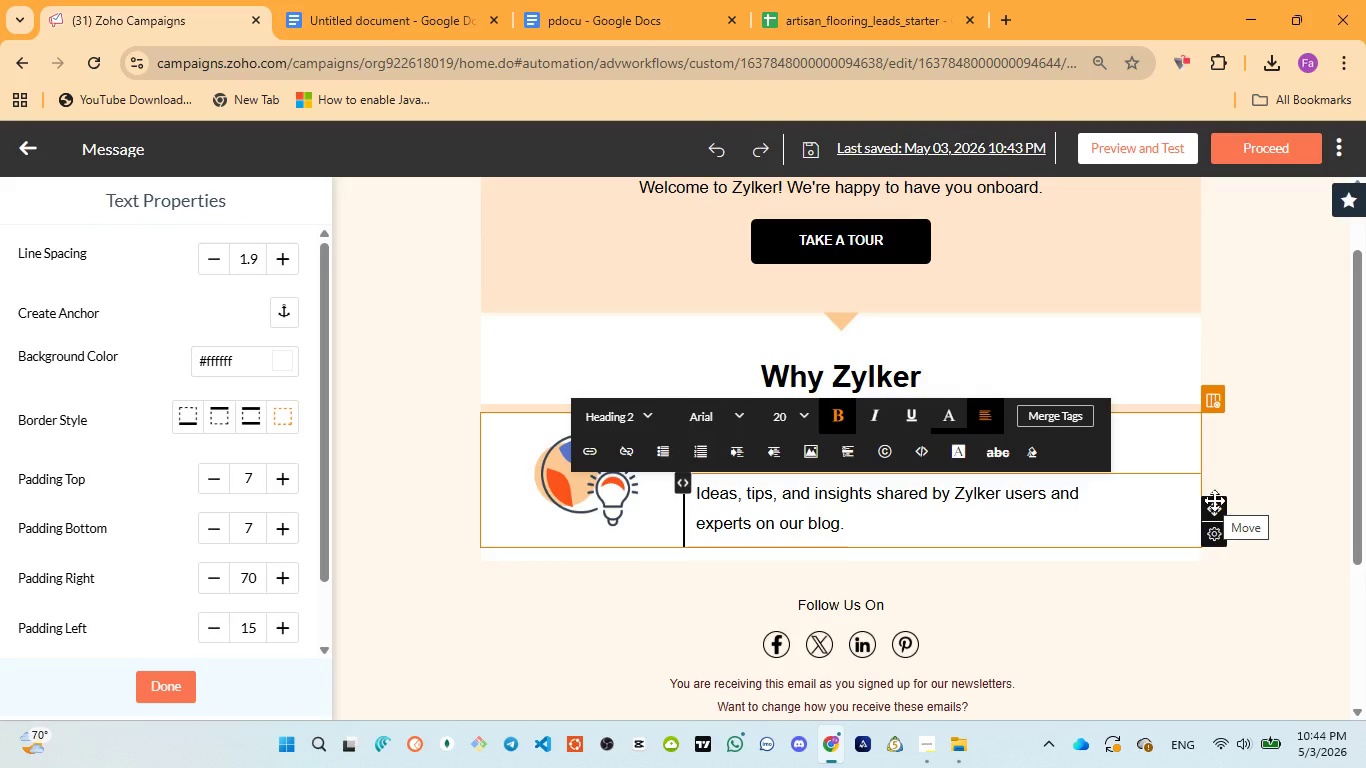 
wait(17.12)
 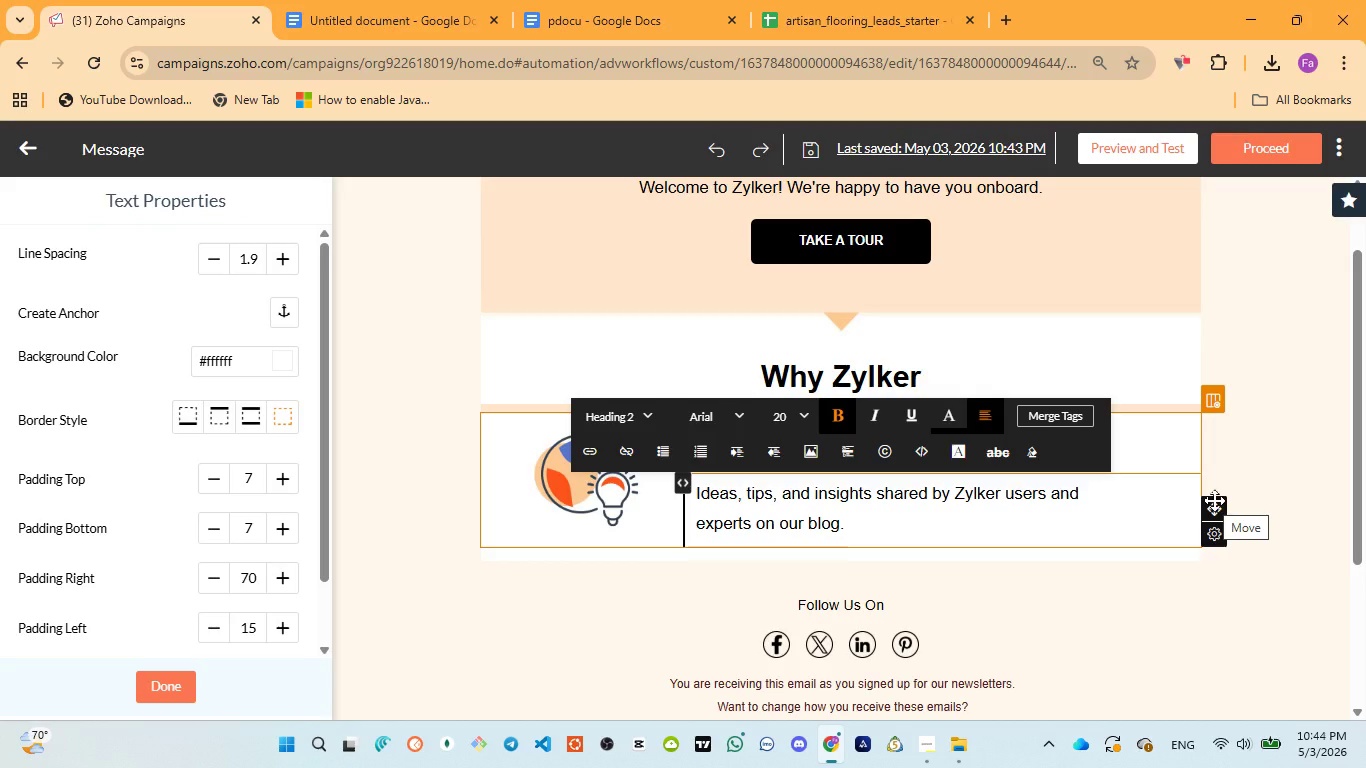 
left_click([921, 511])
 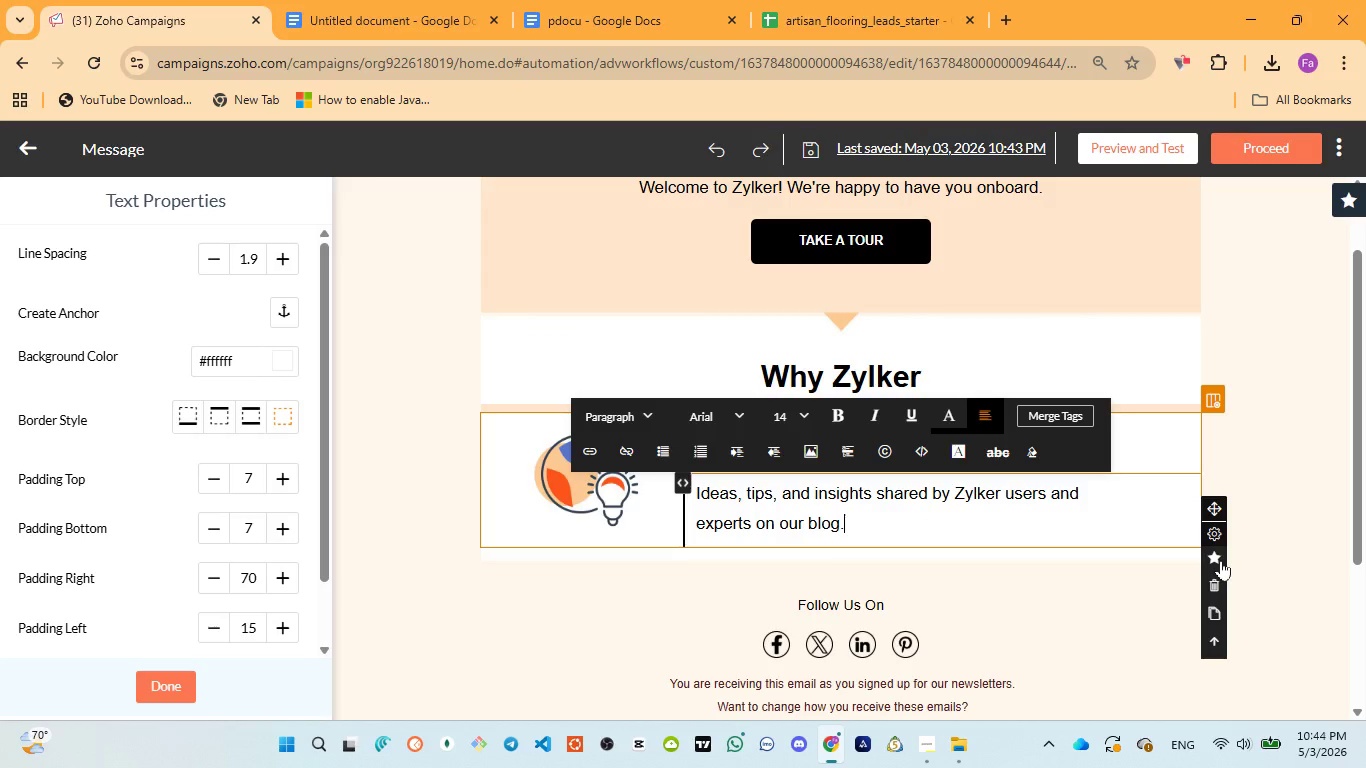 
left_click([1218, 589])
 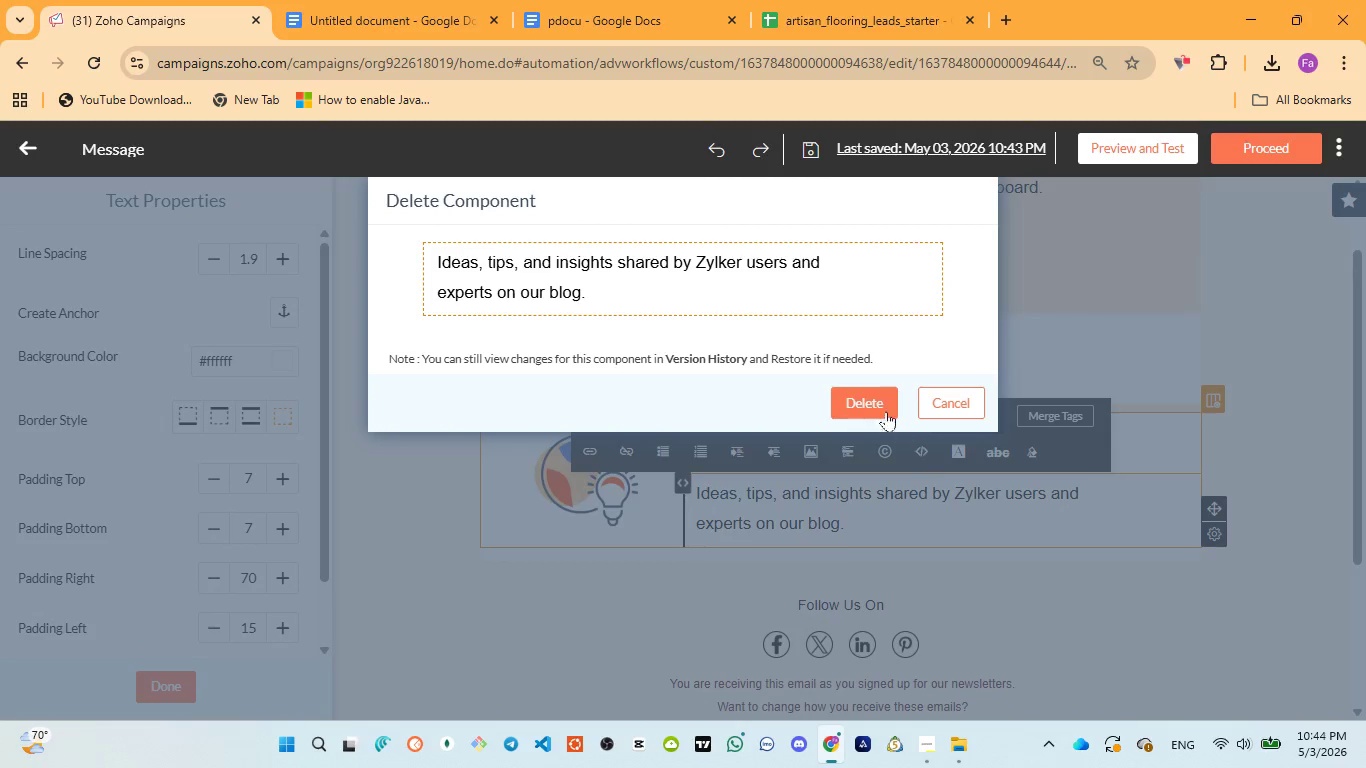 
left_click([880, 404])
 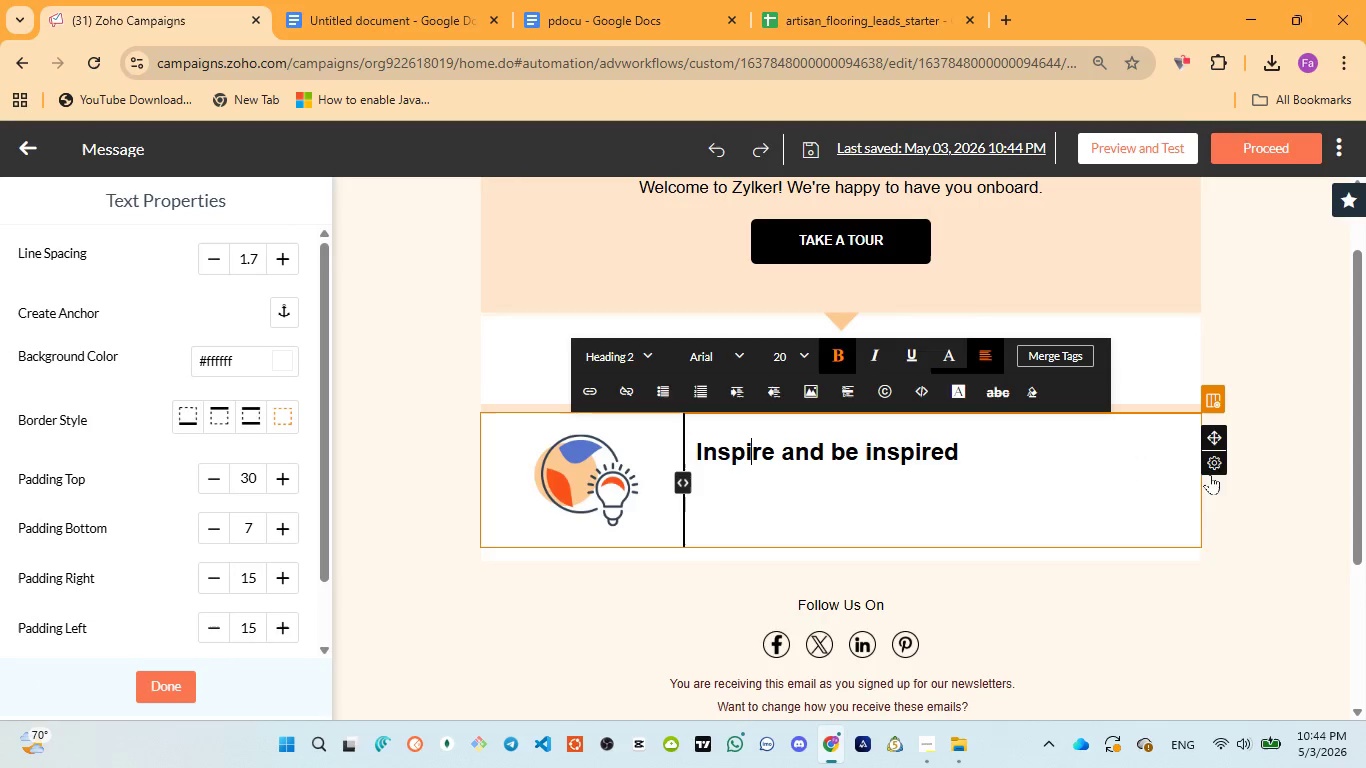 
wait(5.41)
 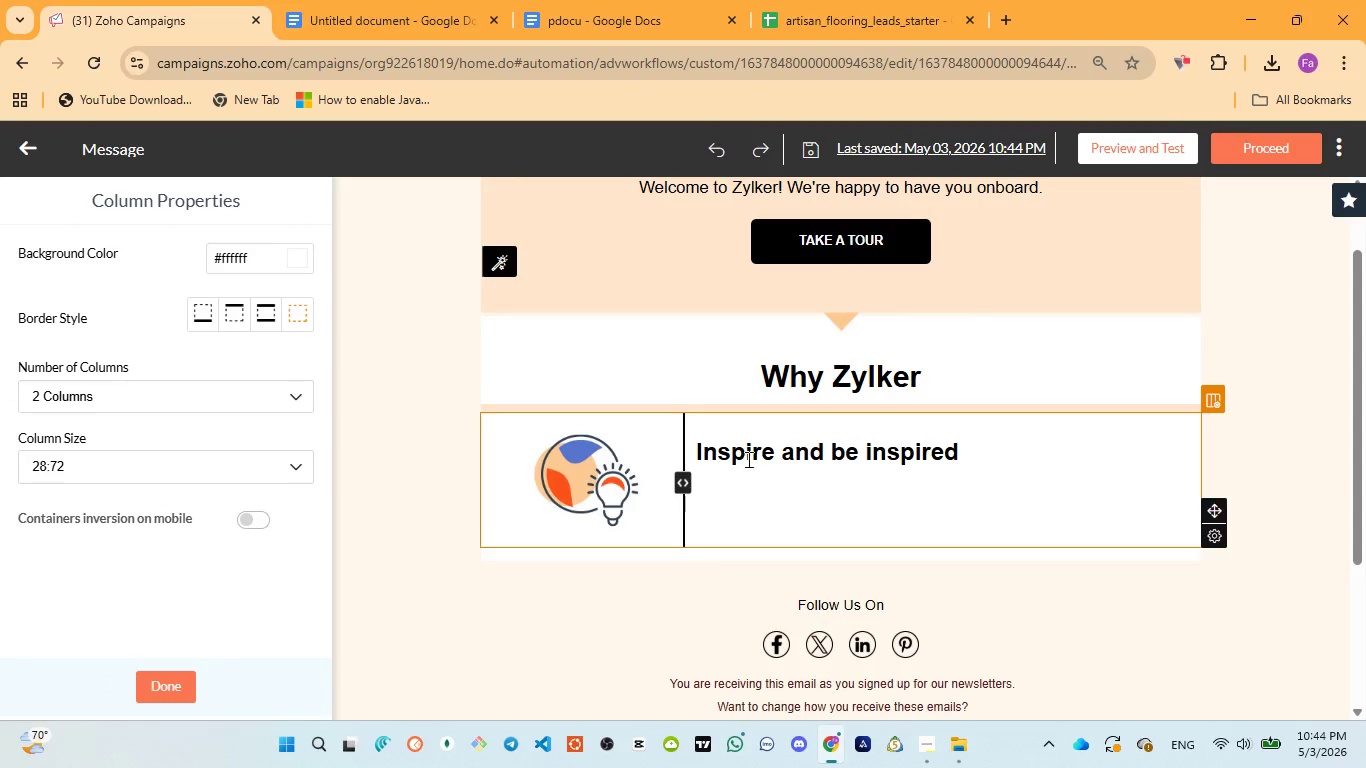 
left_click([1214, 508])
 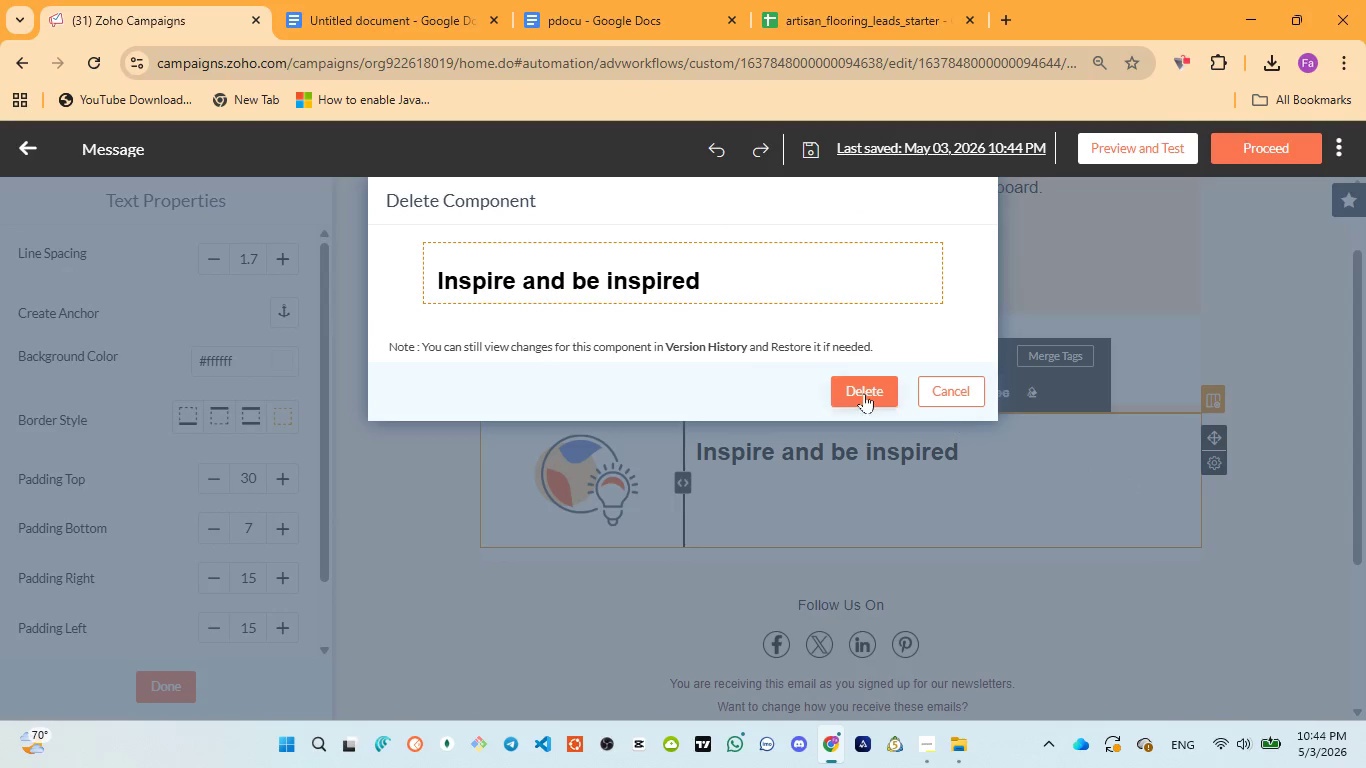 
left_click([864, 393])
 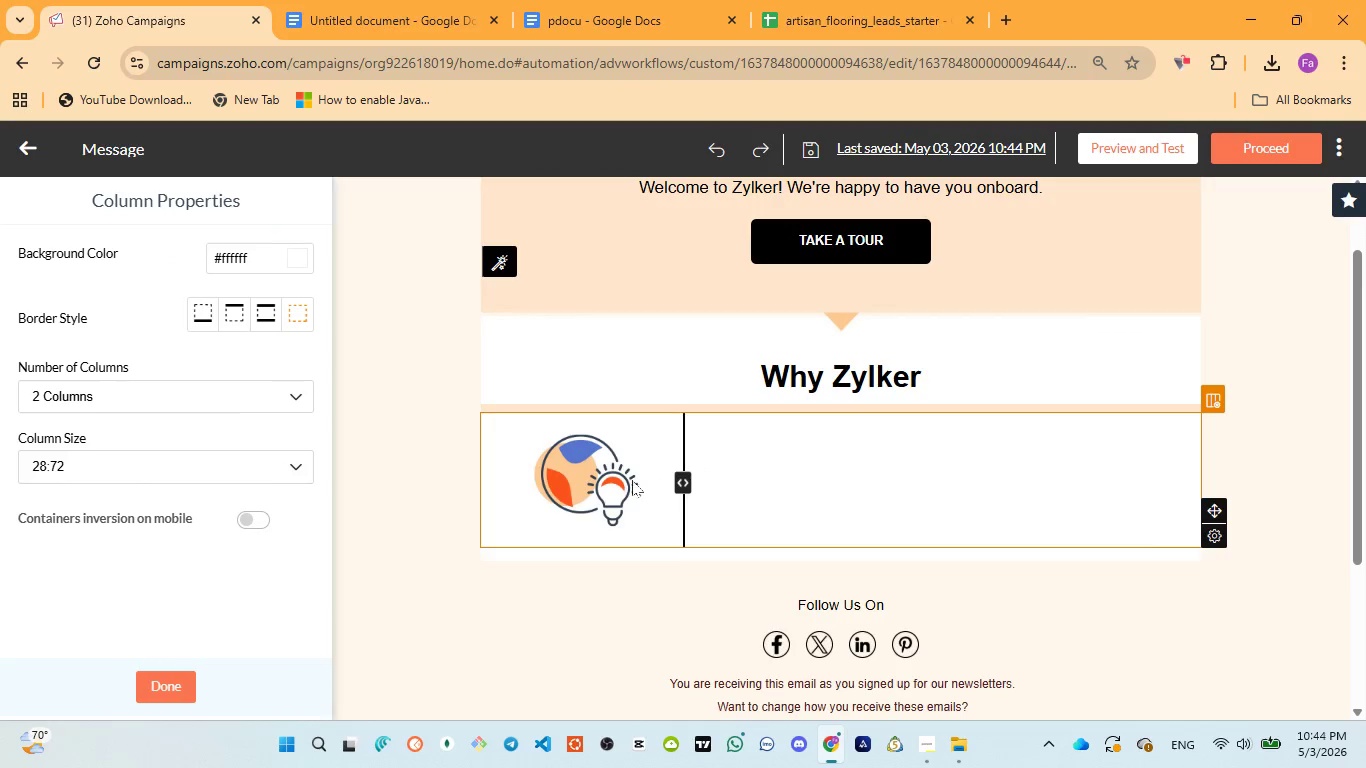 
left_click([619, 484])
 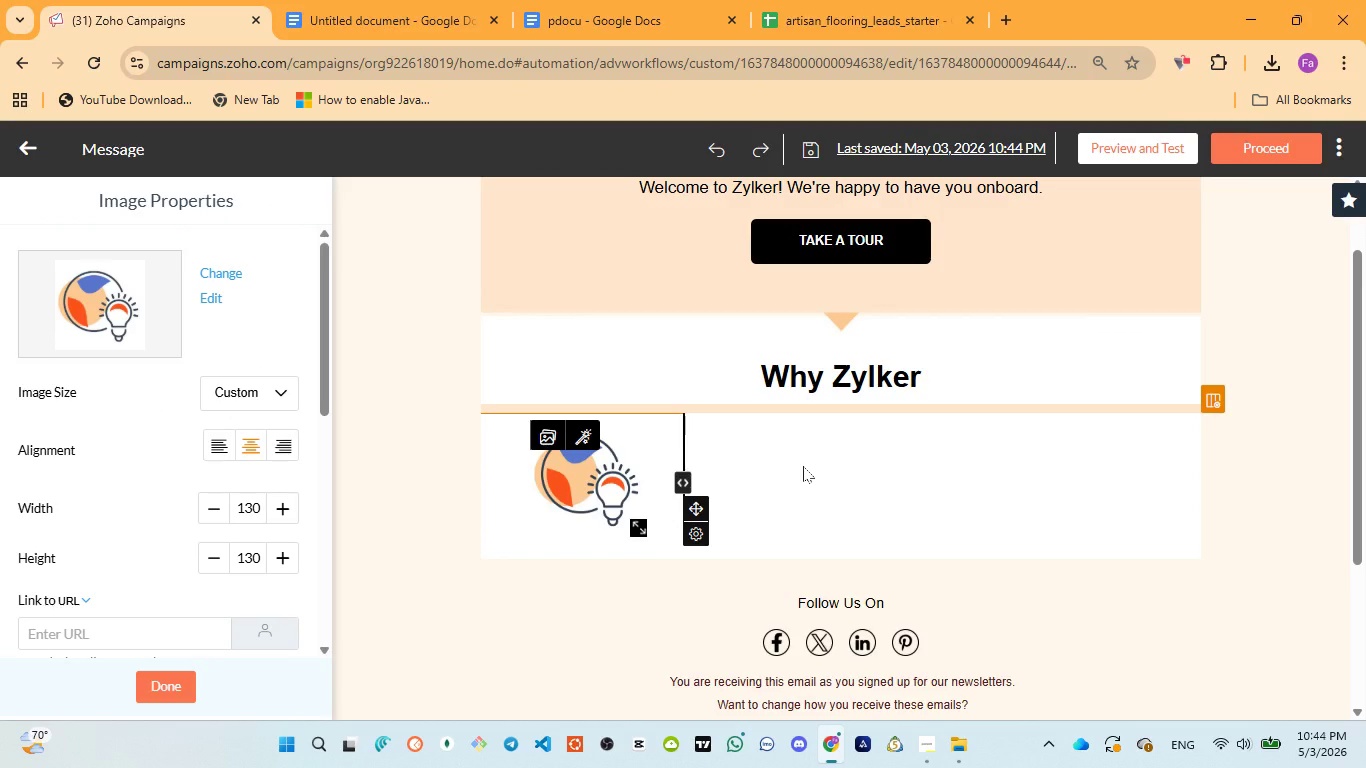 
wait(9.41)
 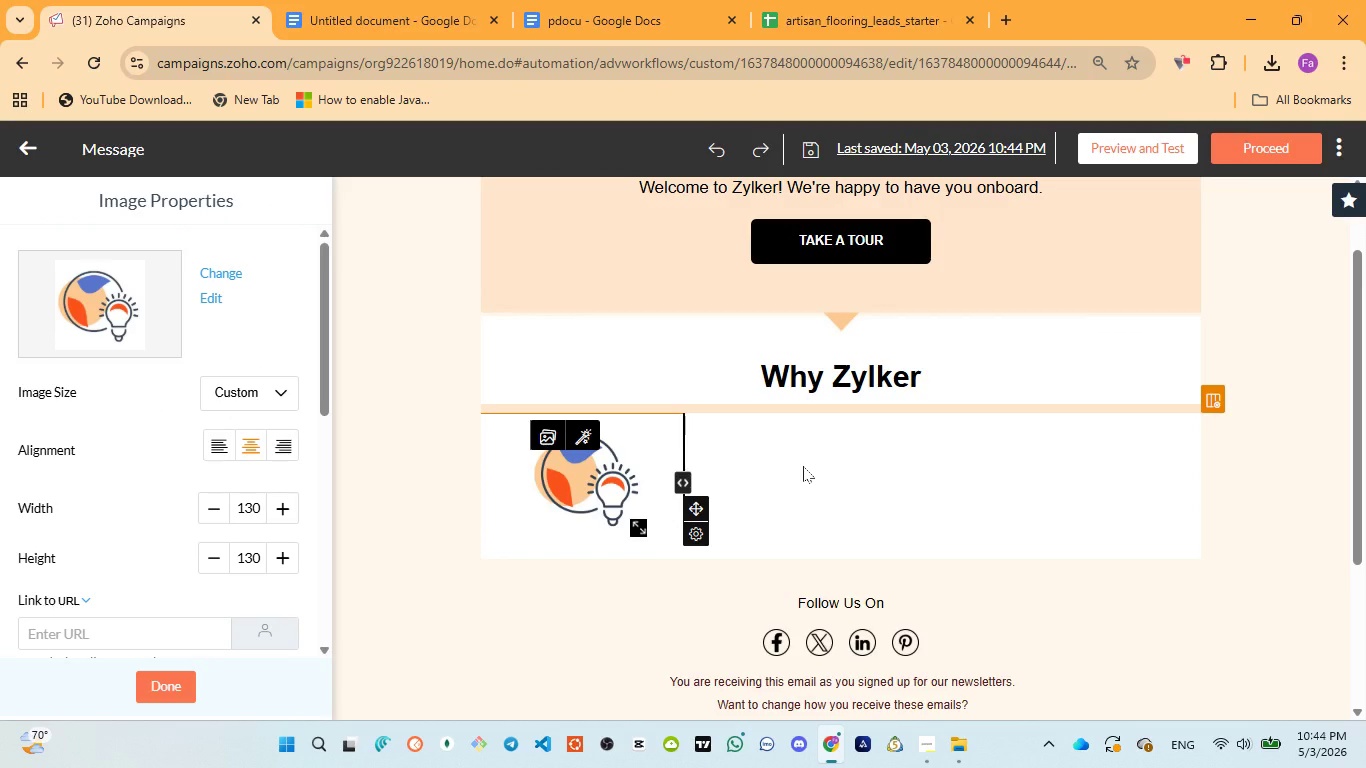 
left_click([804, 465])
 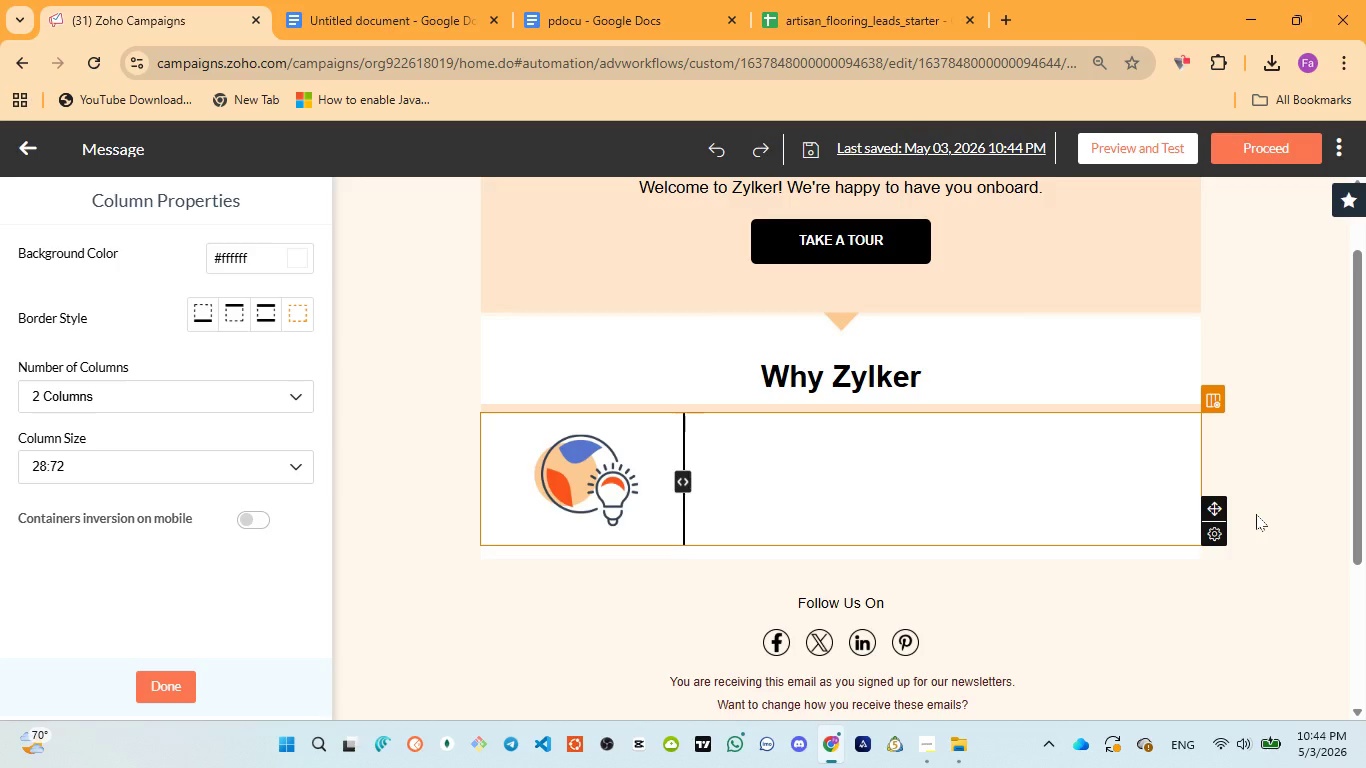 
wait(17.16)
 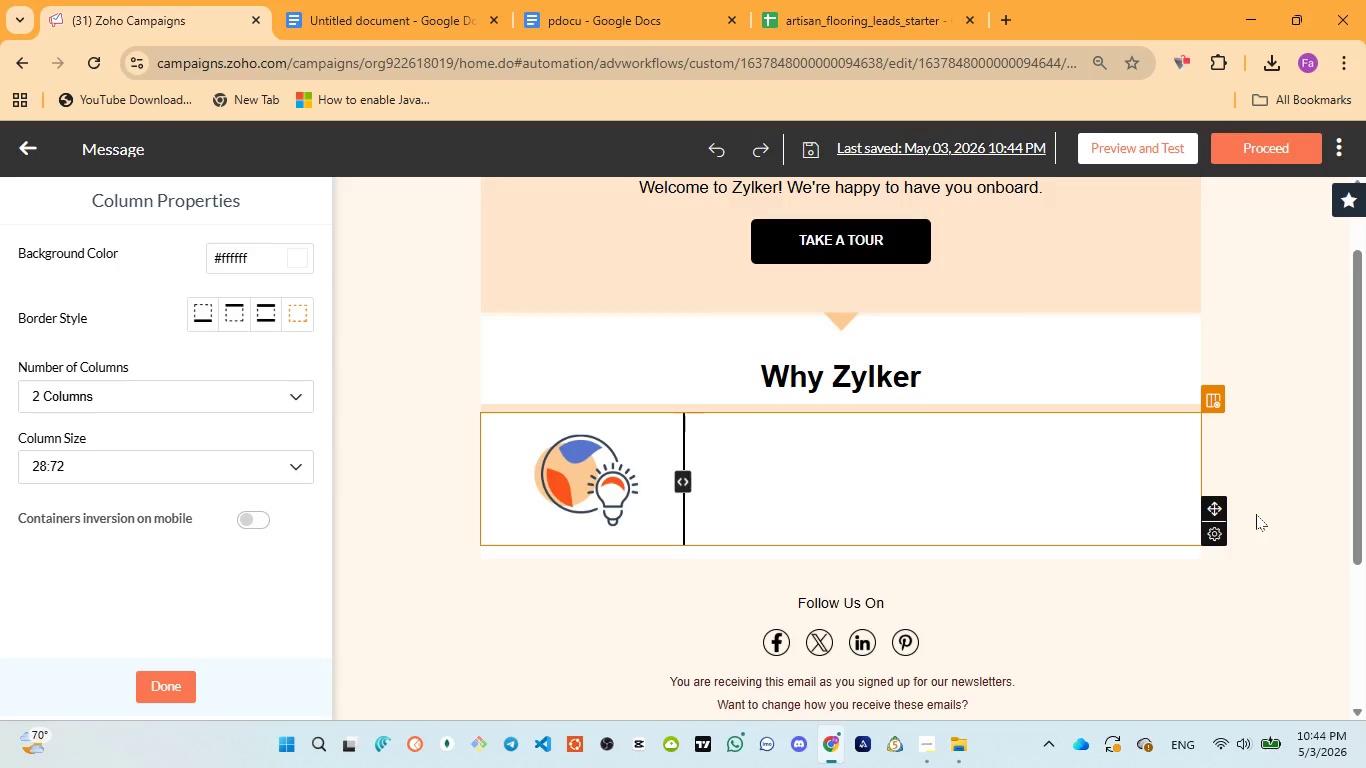 
left_click([908, 391])
 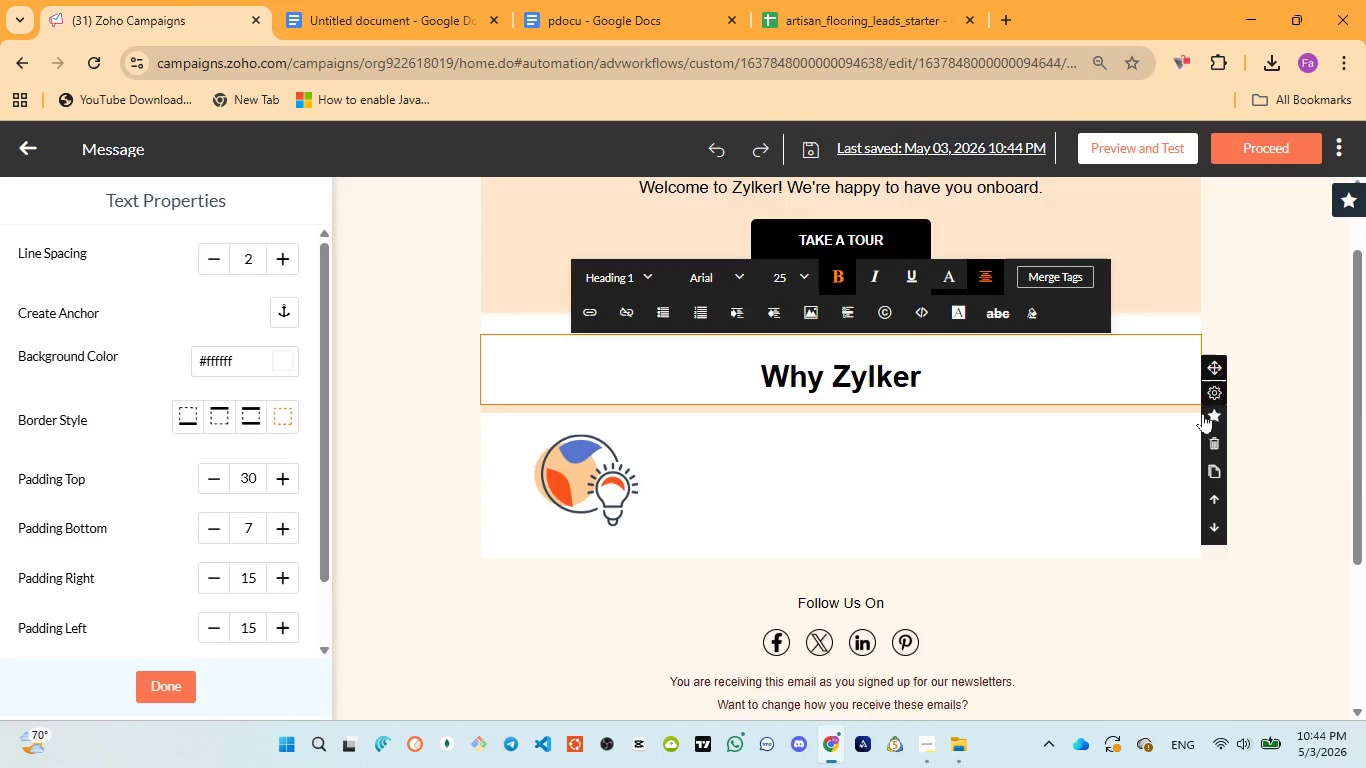 
left_click([1211, 441])
 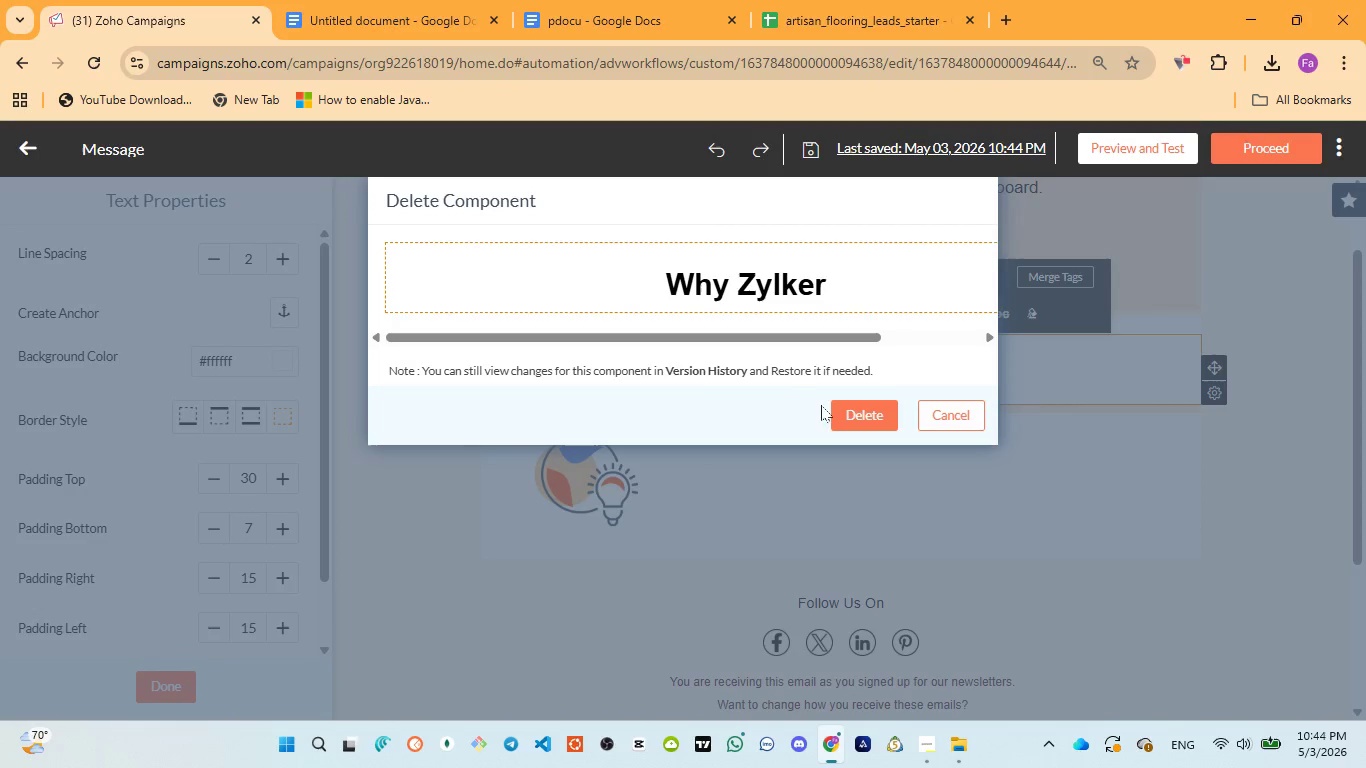 
left_click([884, 404])
 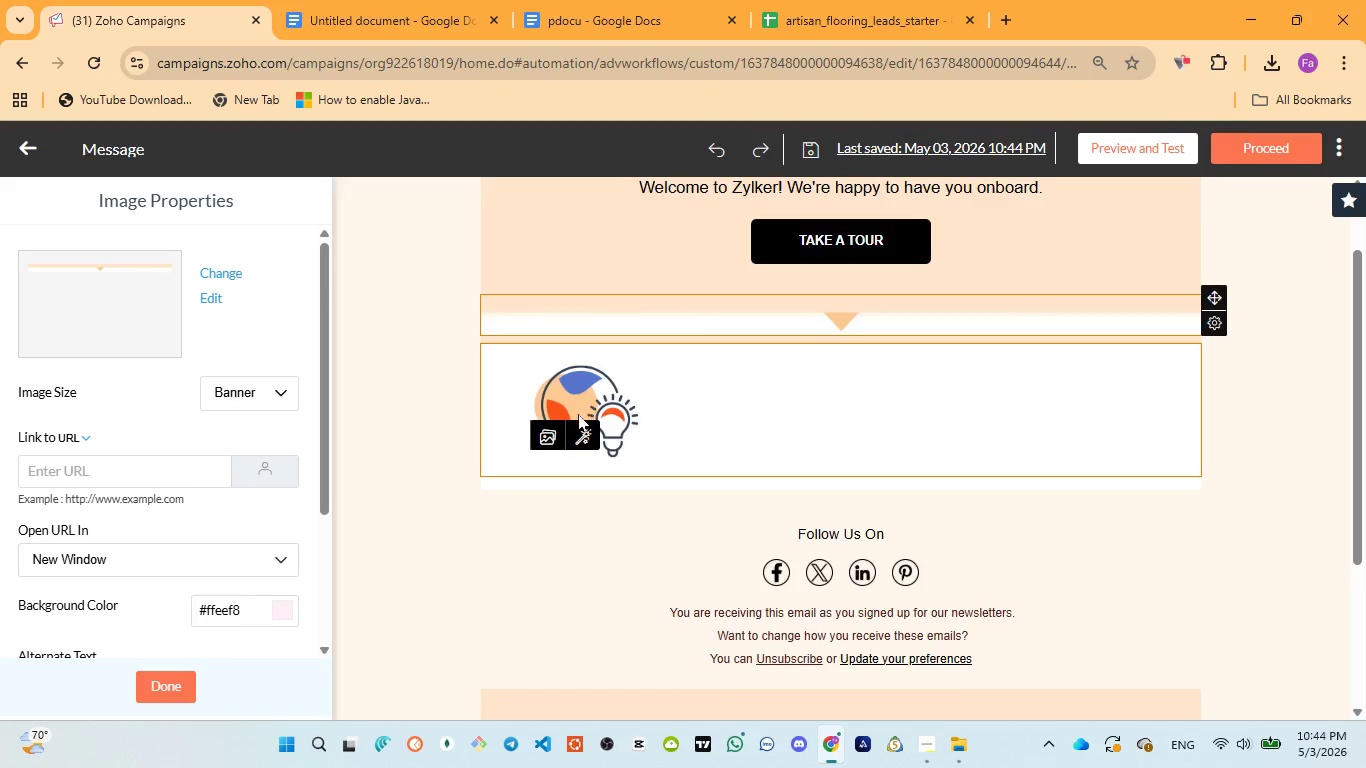 
left_click([529, 414])
 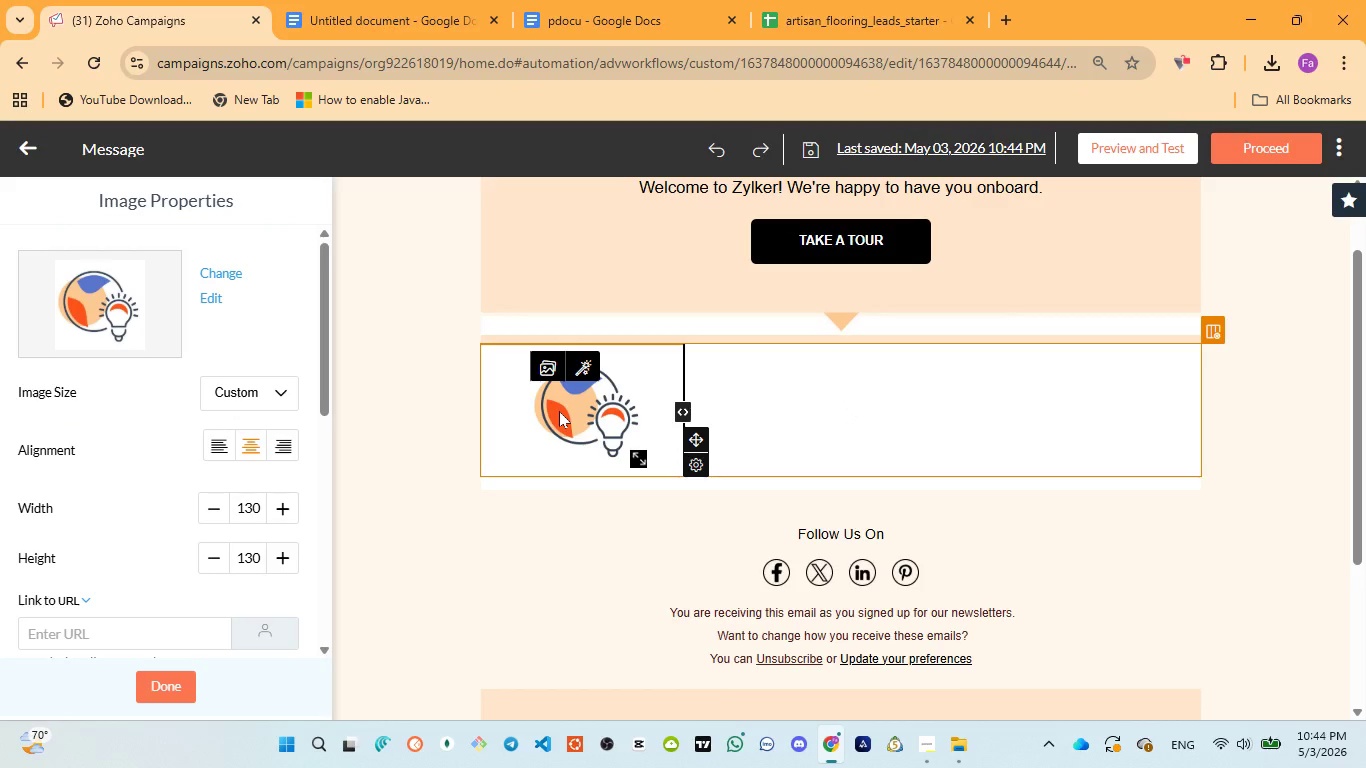 
left_click([548, 414])
 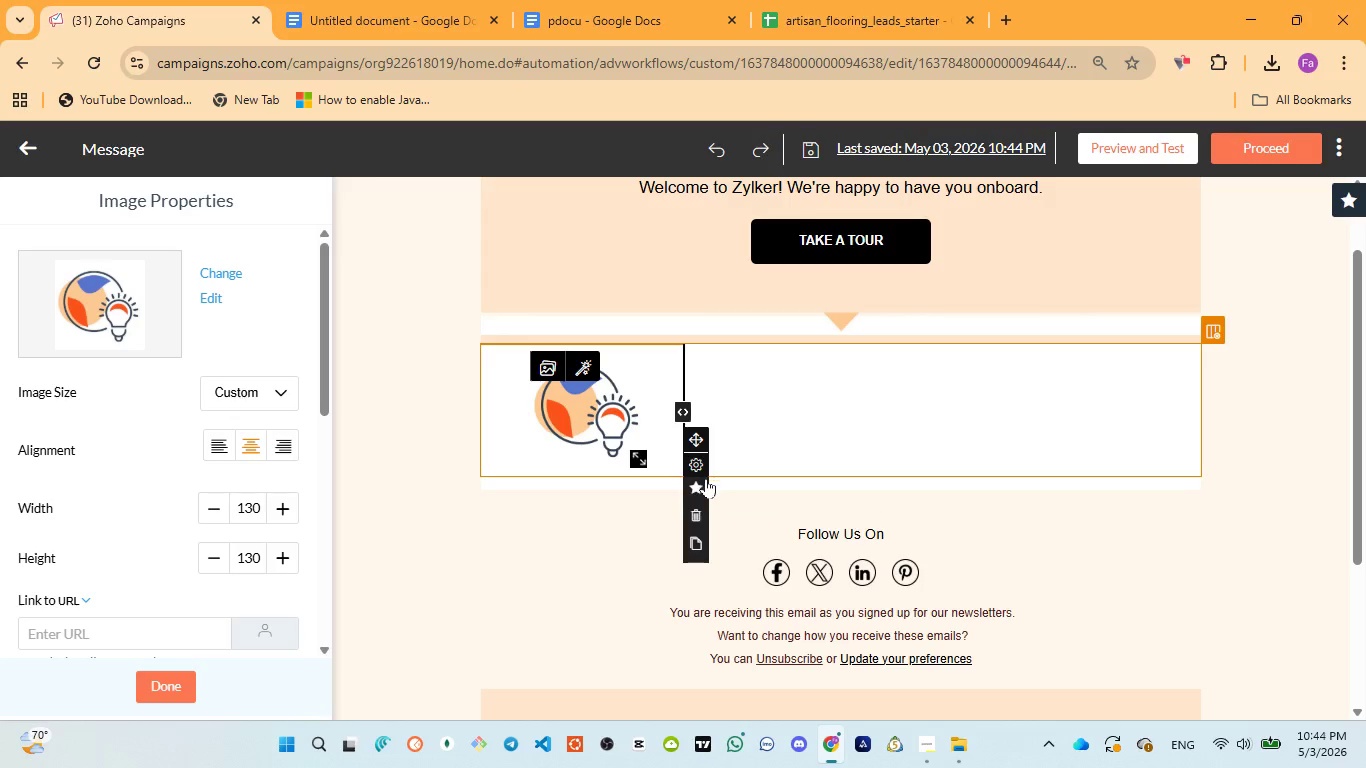 
left_click([706, 482])
 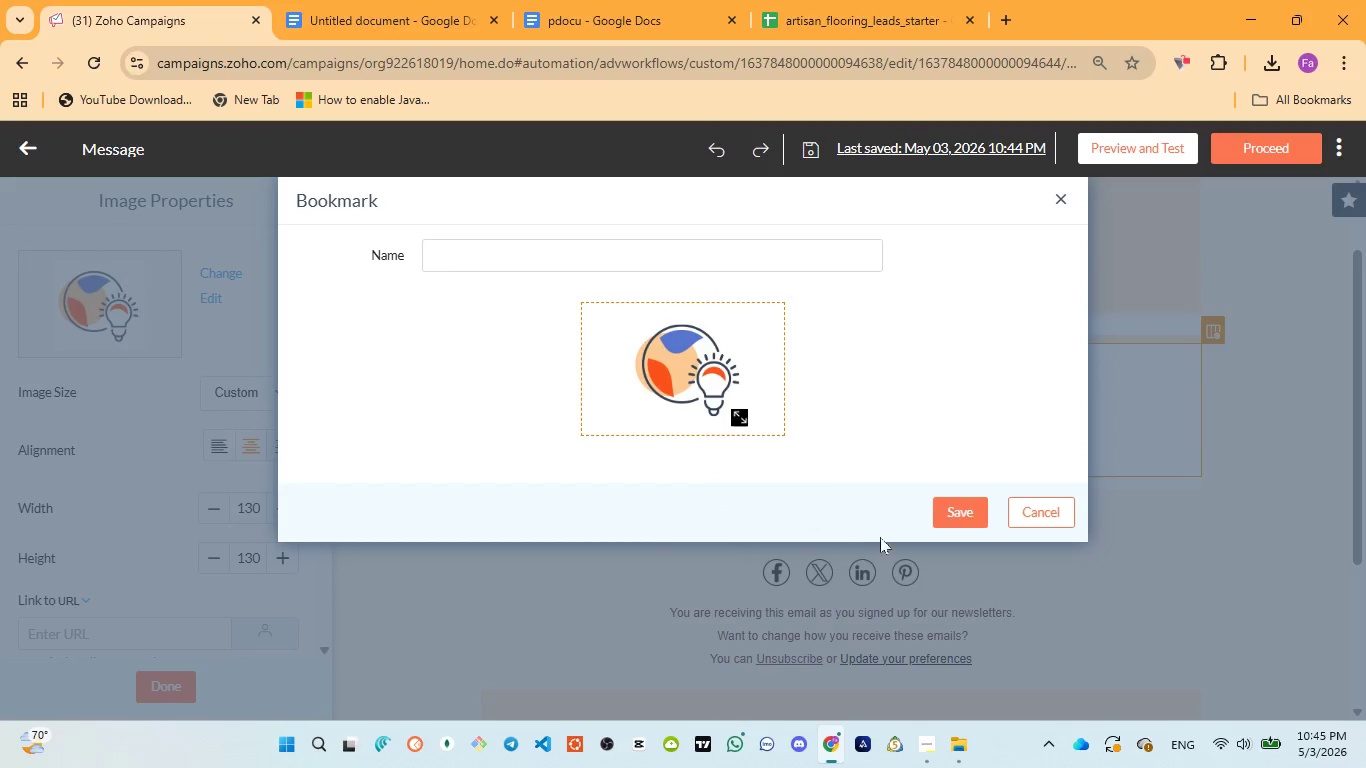 
wait(5.38)
 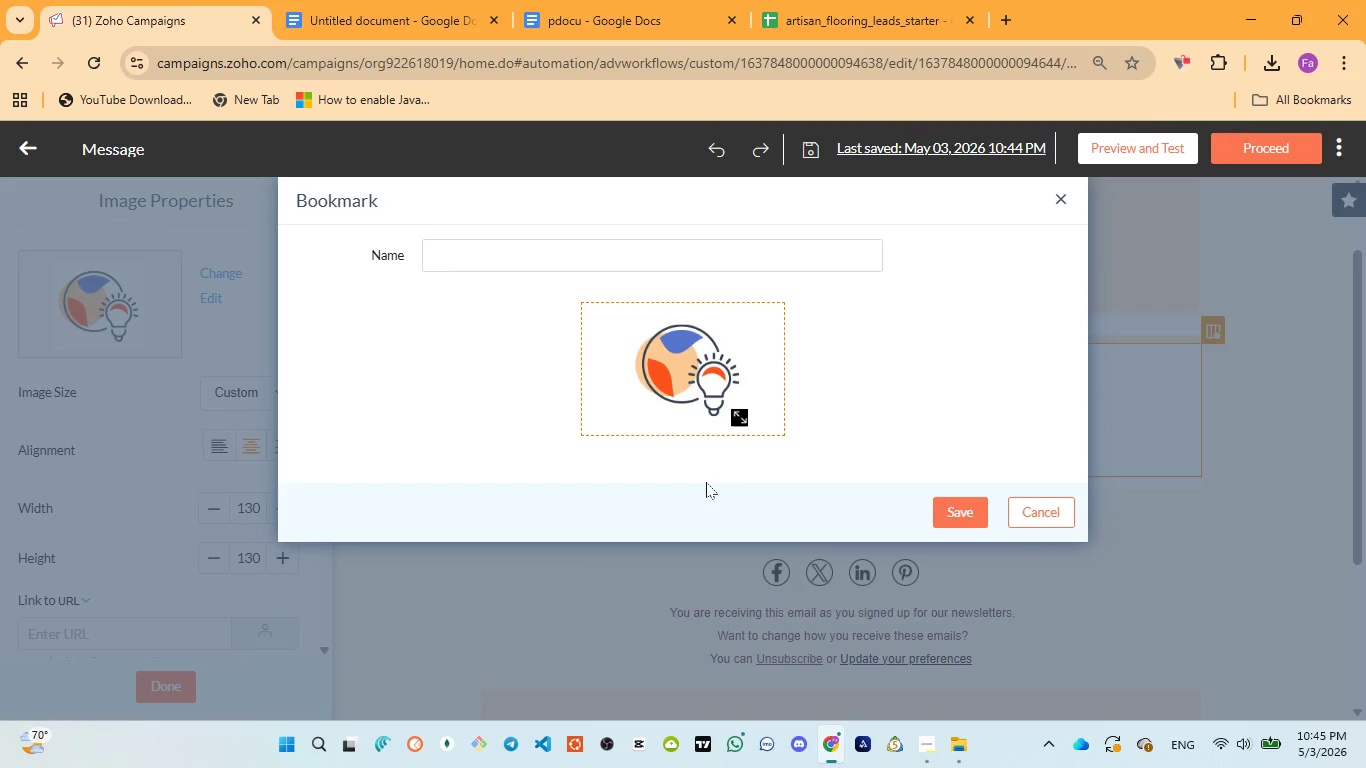 
left_click([1040, 505])
 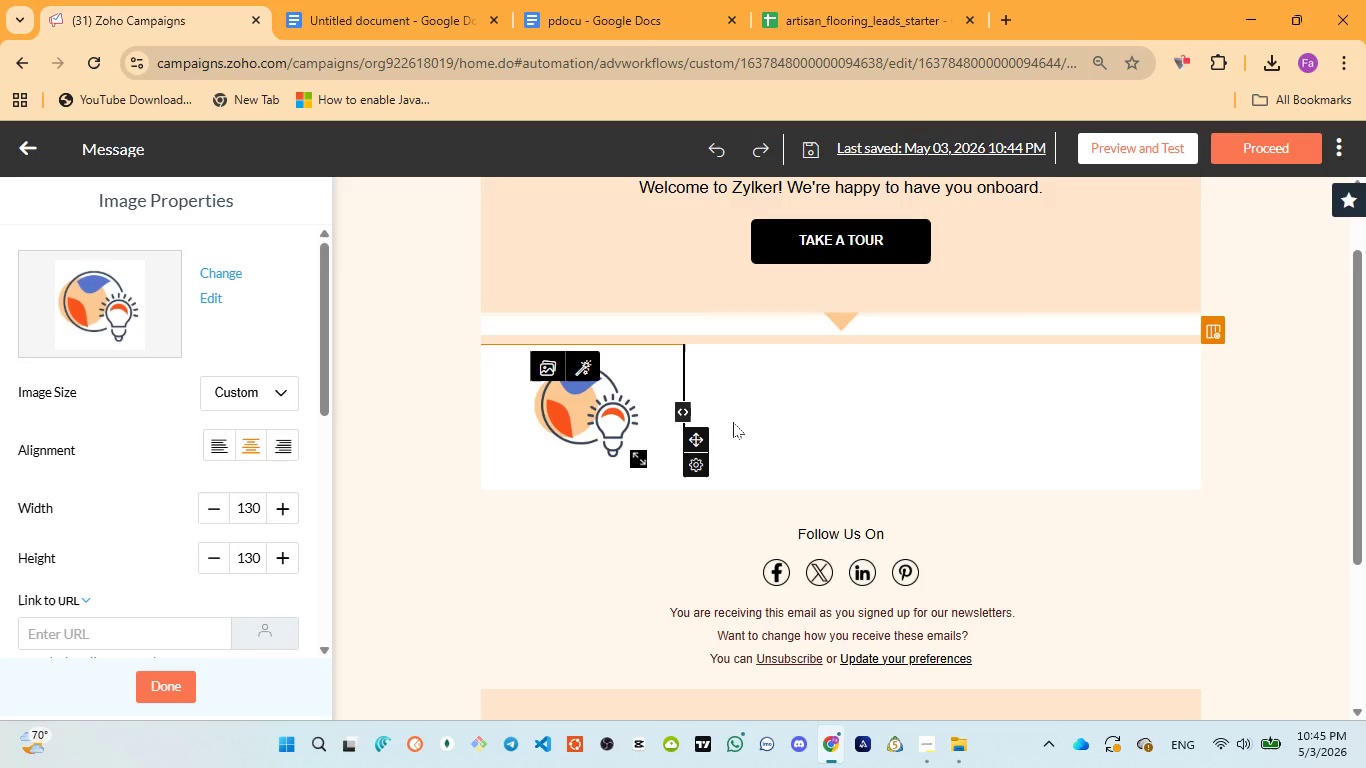 
wait(44.75)
 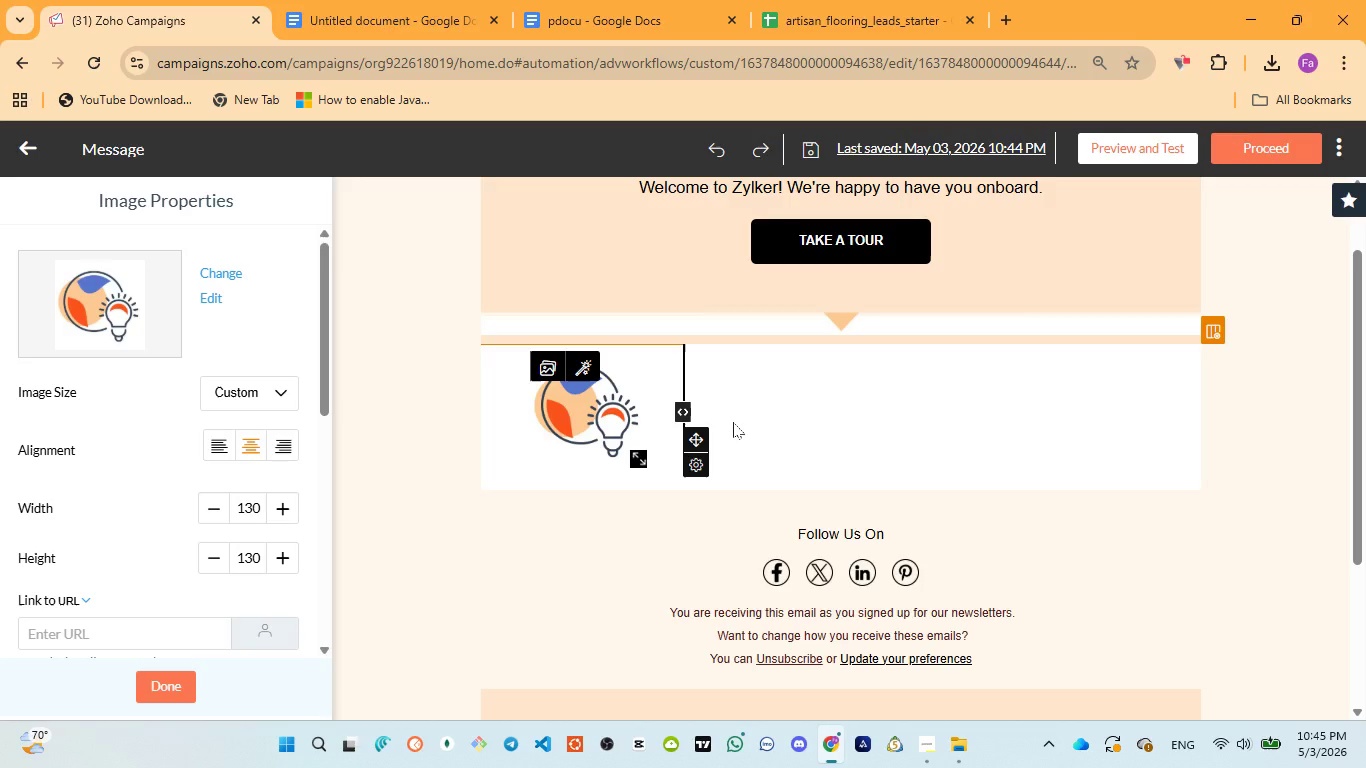 
left_click([685, 403])
 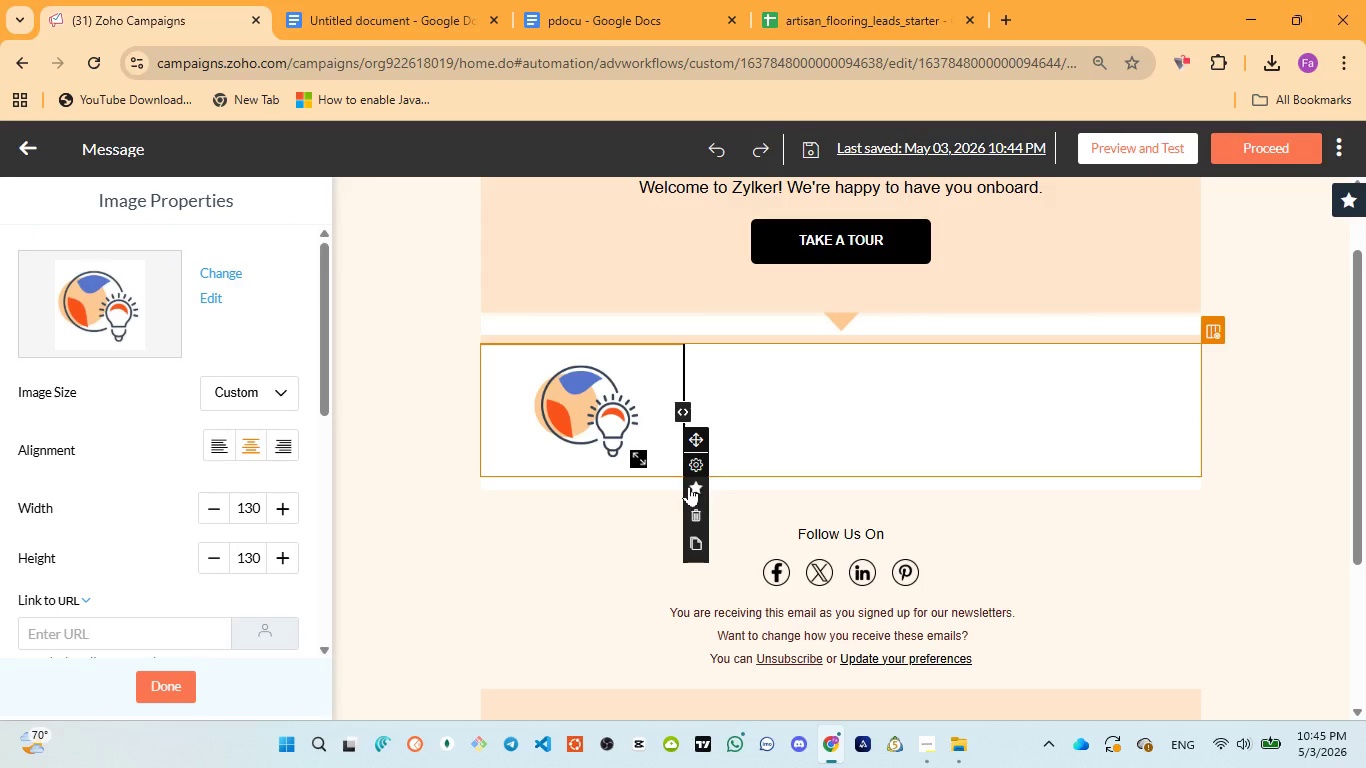 
left_click([689, 517])
 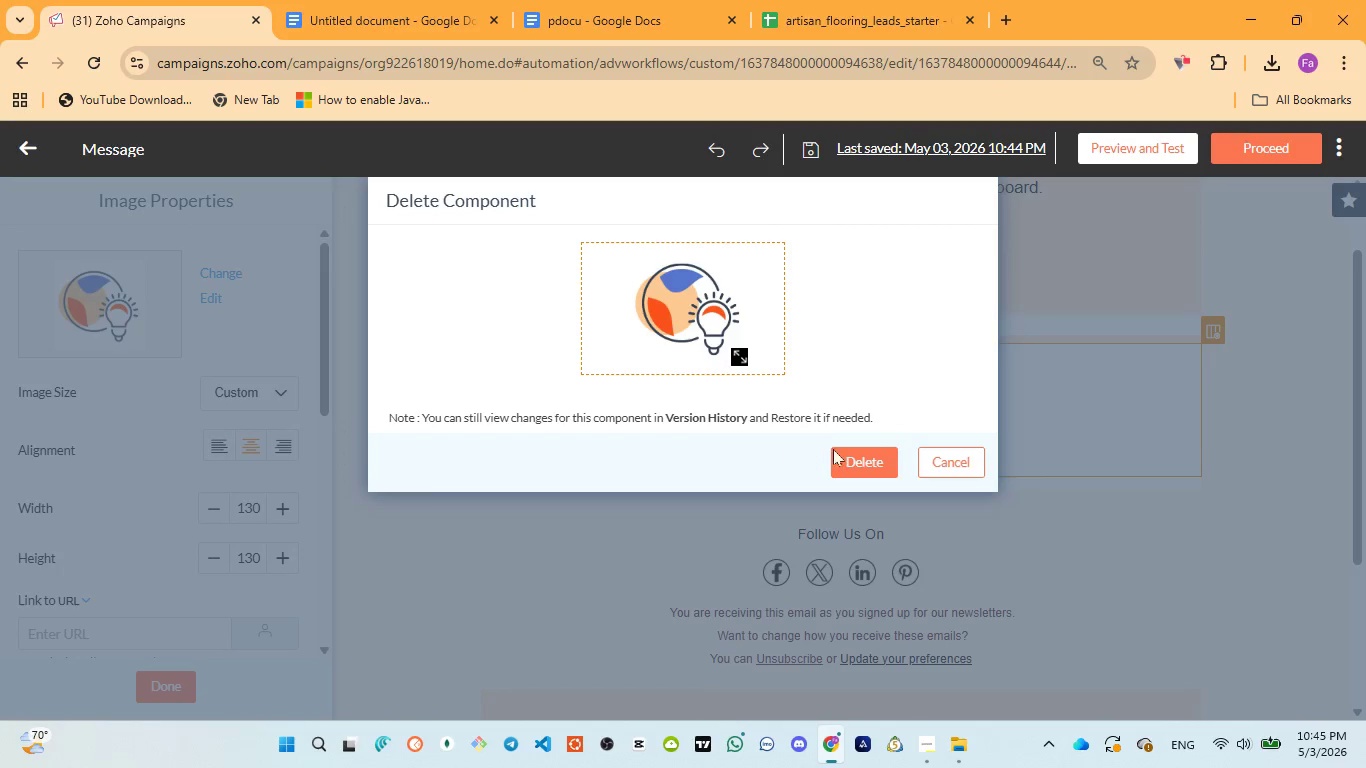 
left_click([854, 451])
 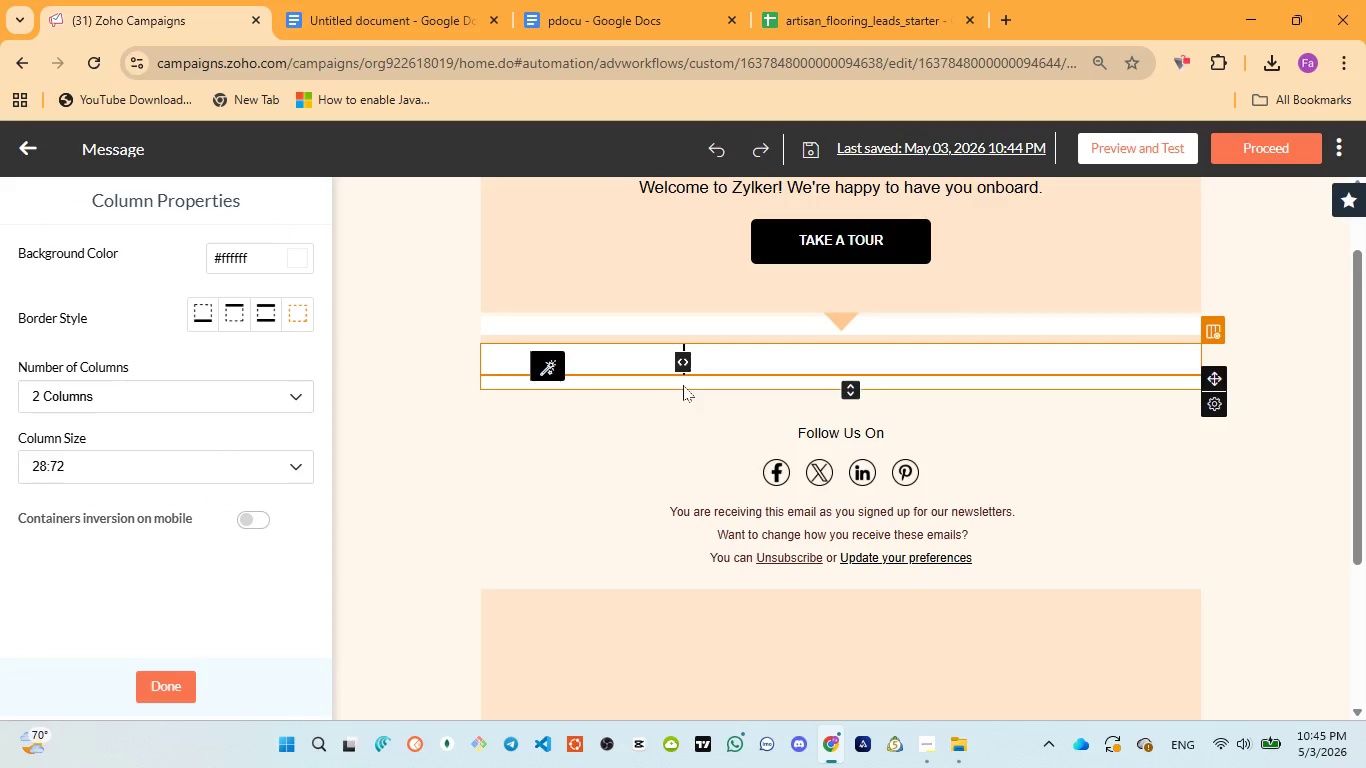 
left_click([672, 401])
 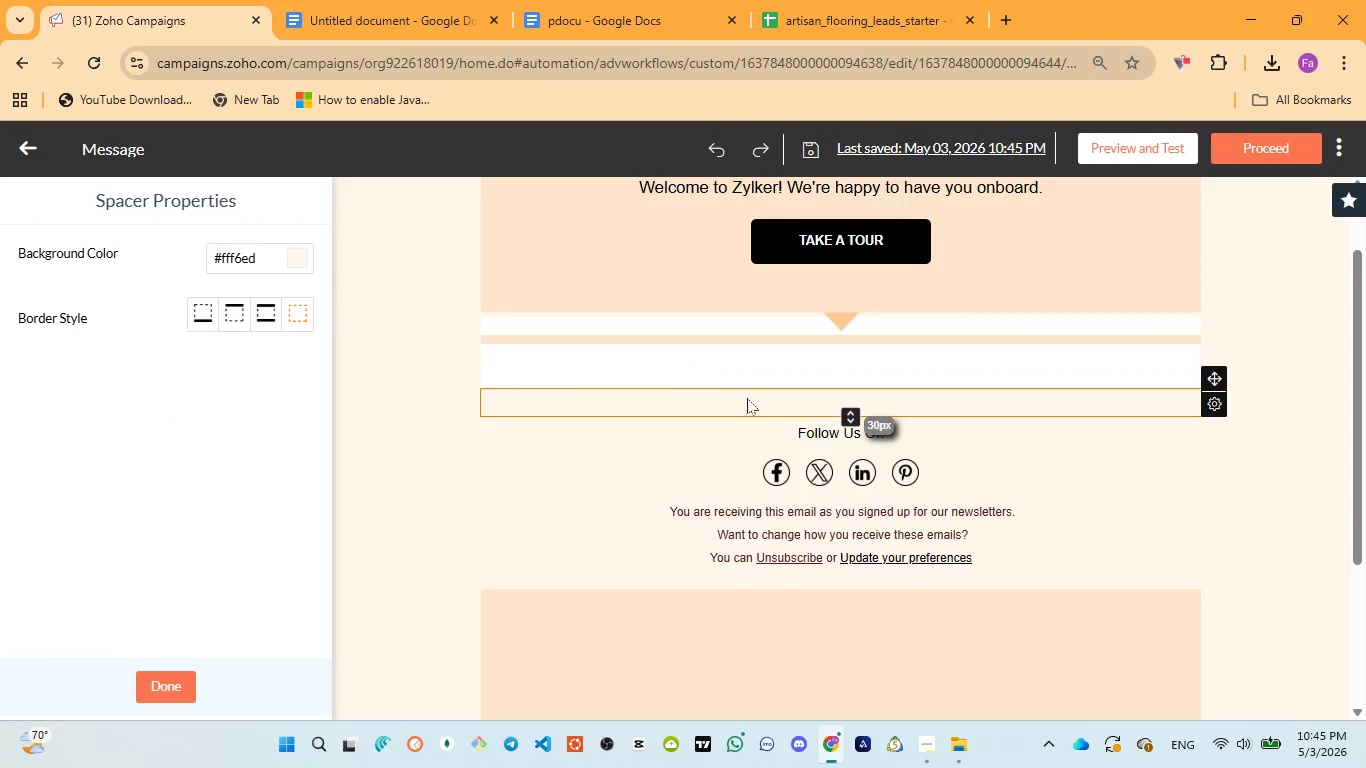 
left_click([751, 390])
 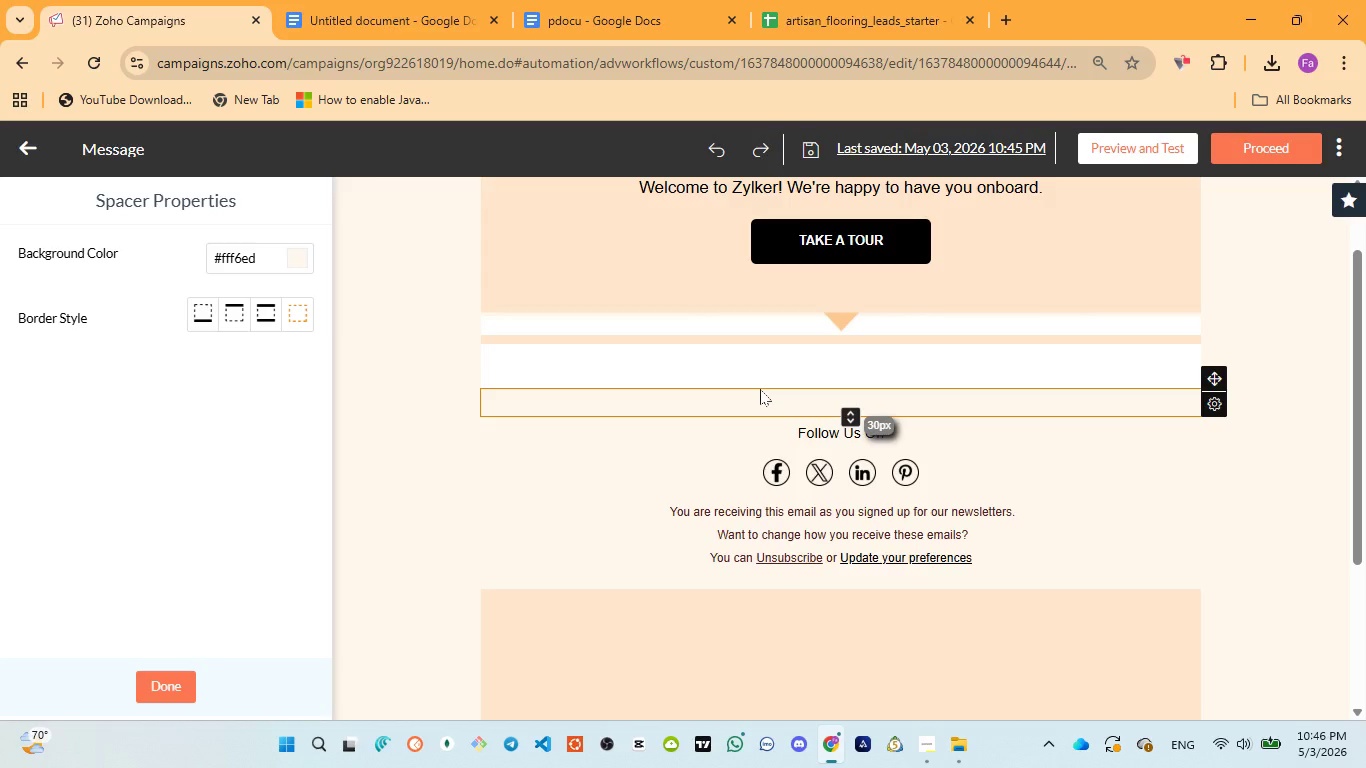 
right_click([760, 389])
 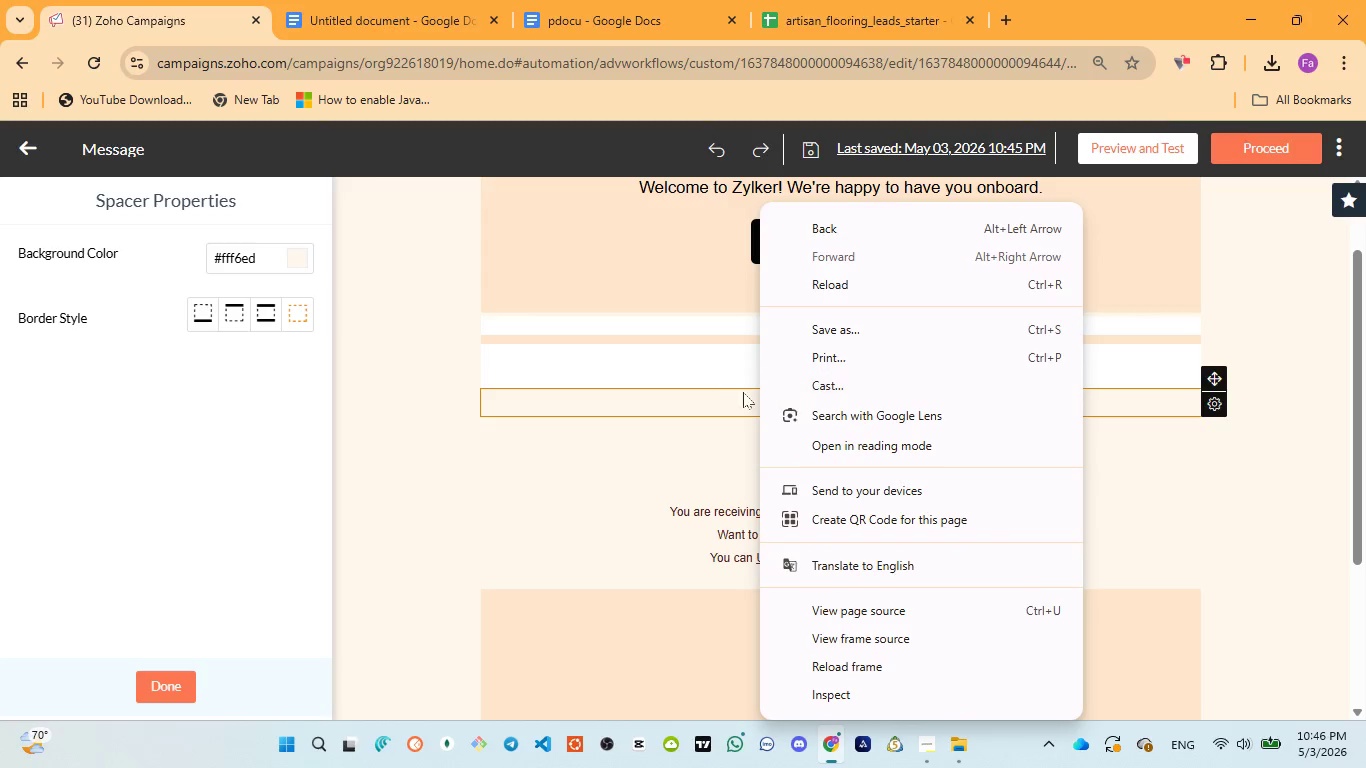 
left_click([729, 393])
 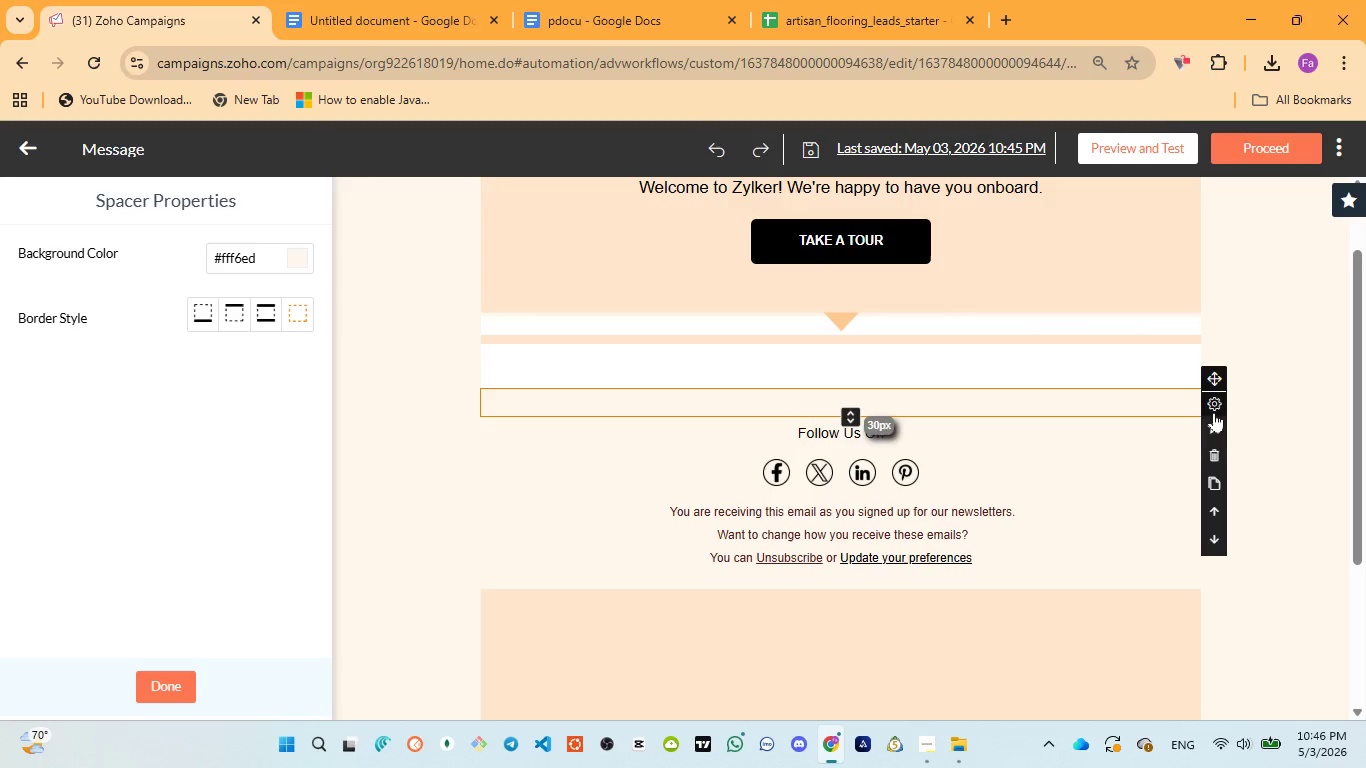 
left_click([1209, 449])
 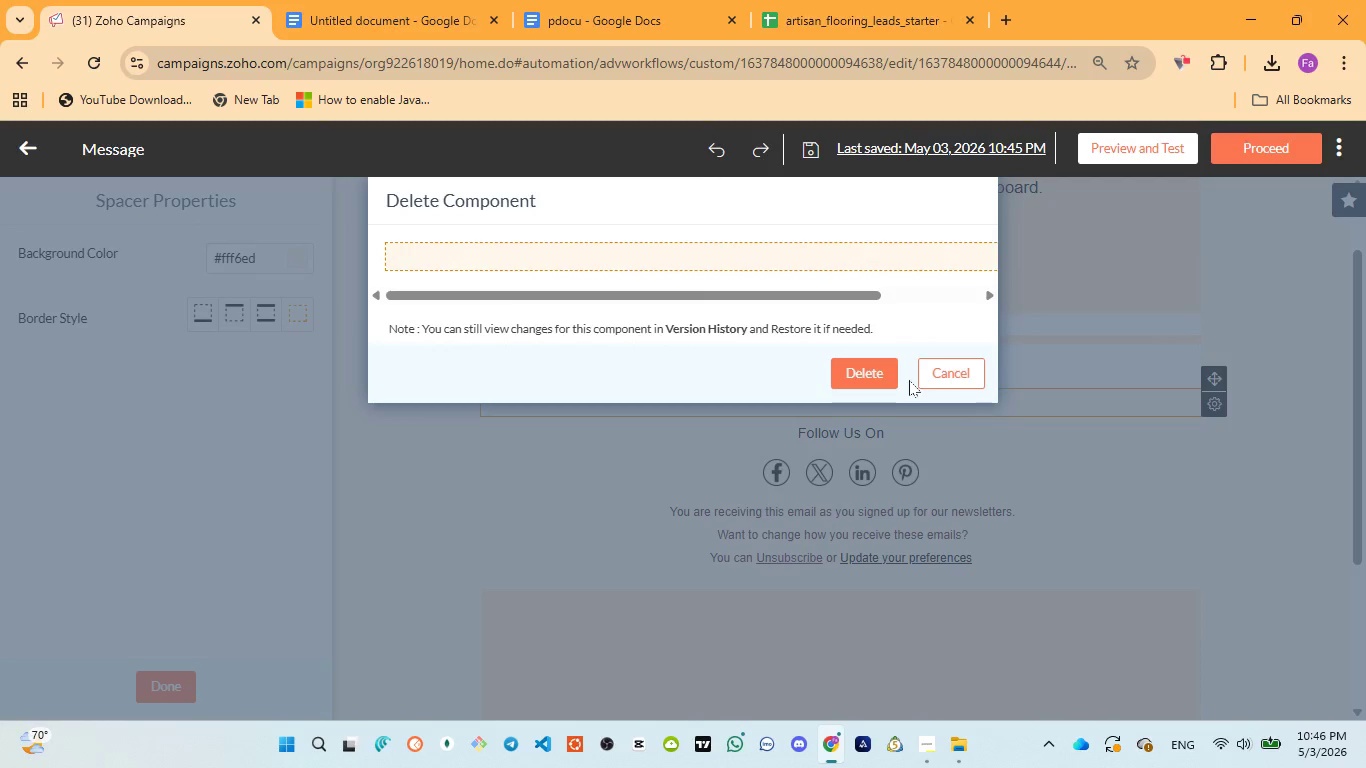 
double_click([900, 378])
 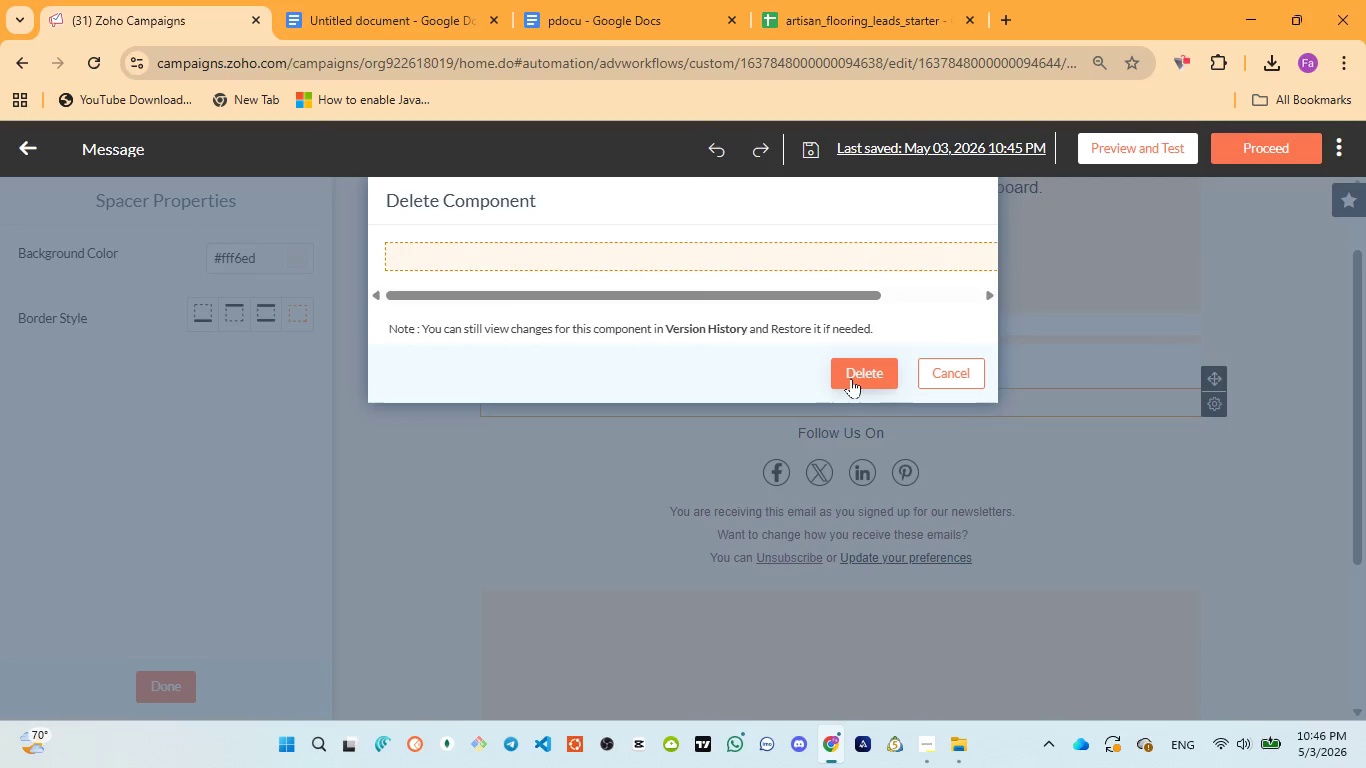 
left_click([851, 378])
 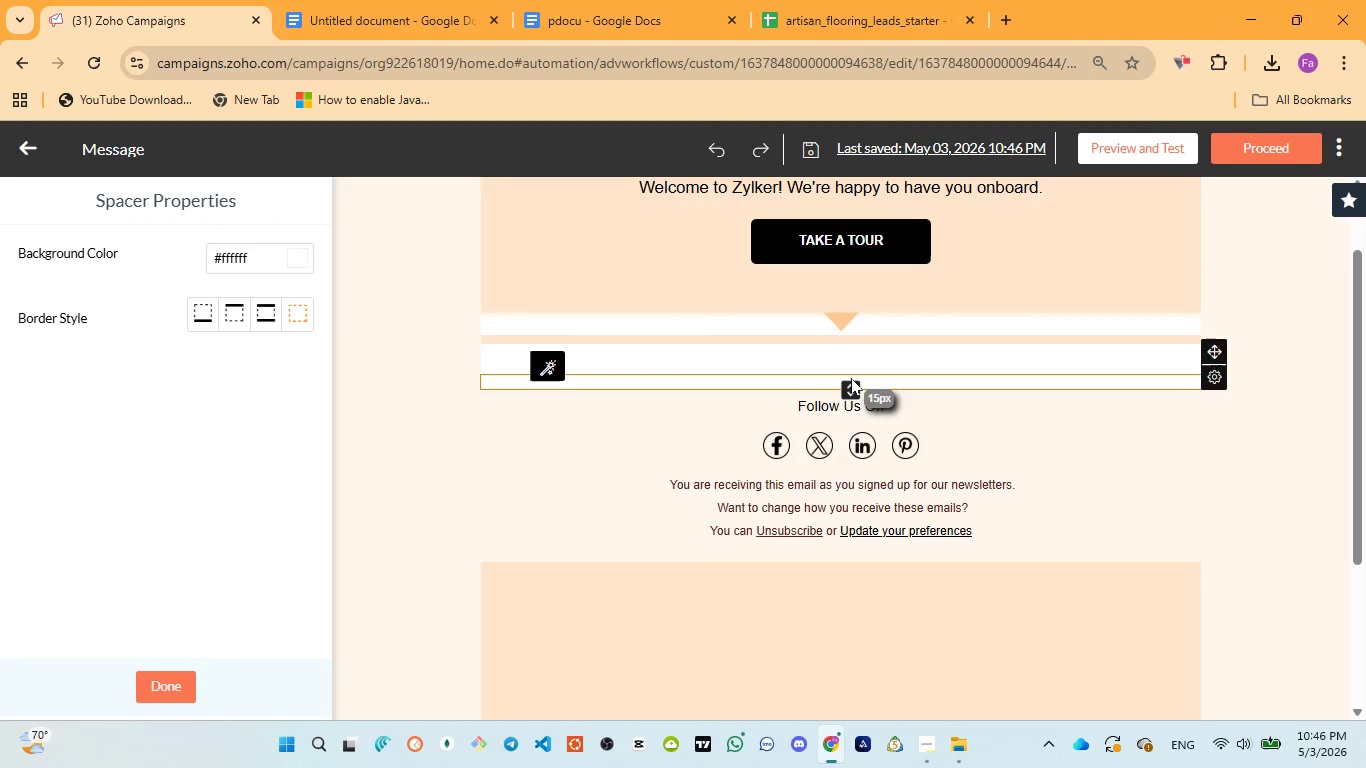 
wait(11.64)
 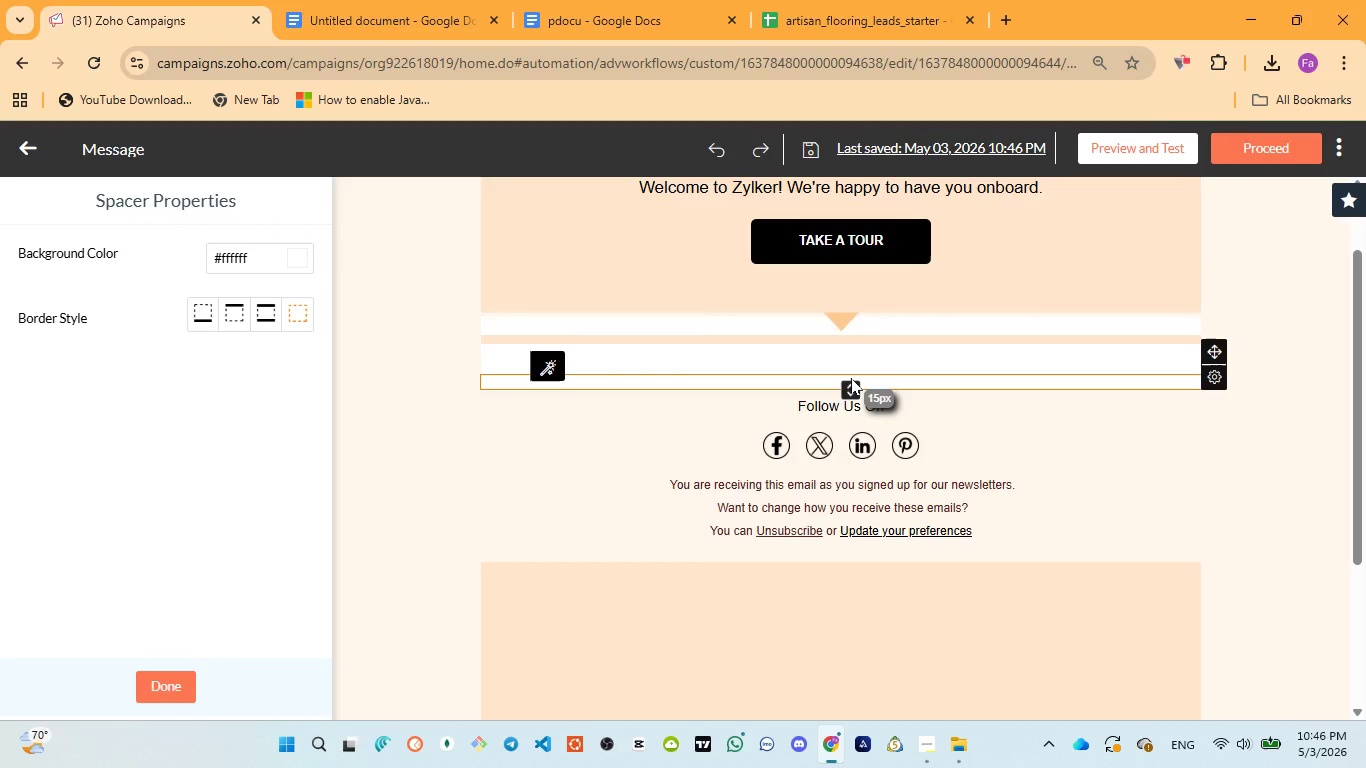 
left_click([912, 316])
 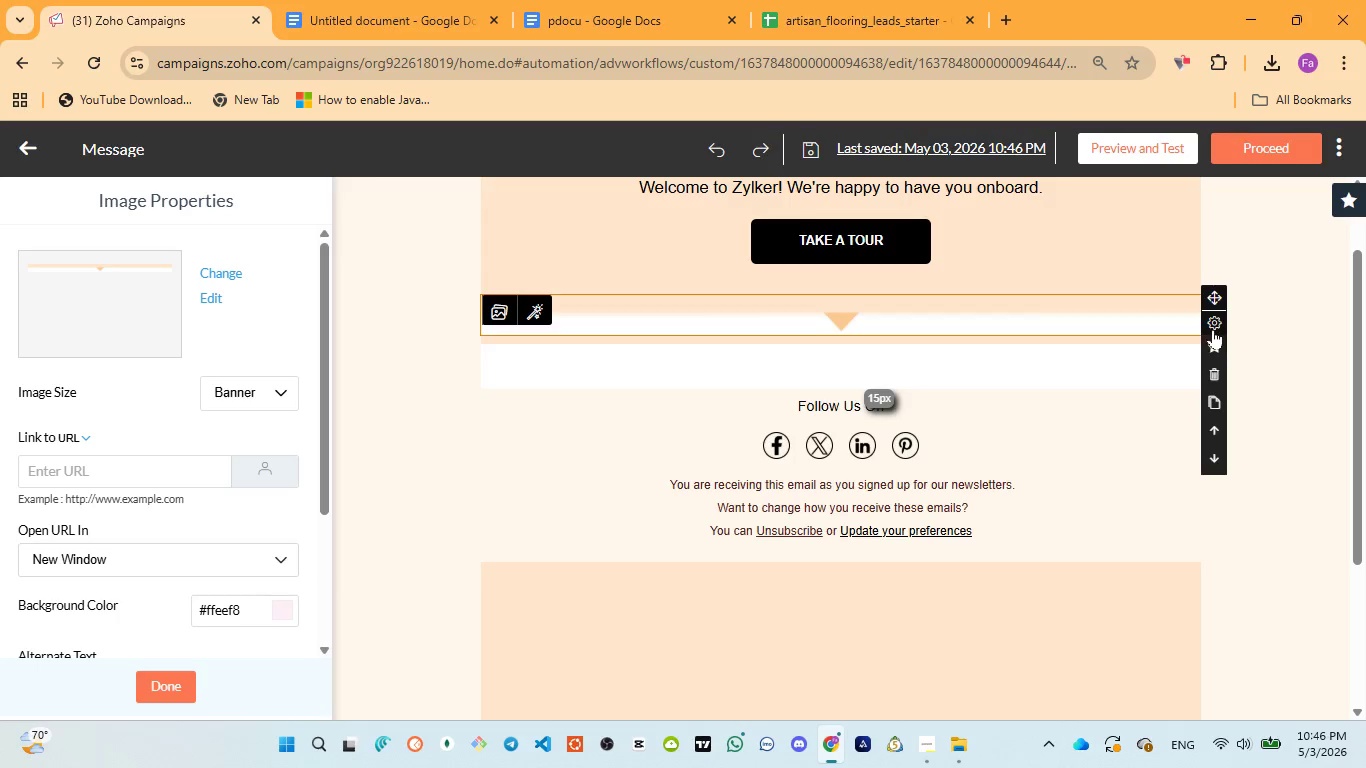 
left_click([1223, 378])
 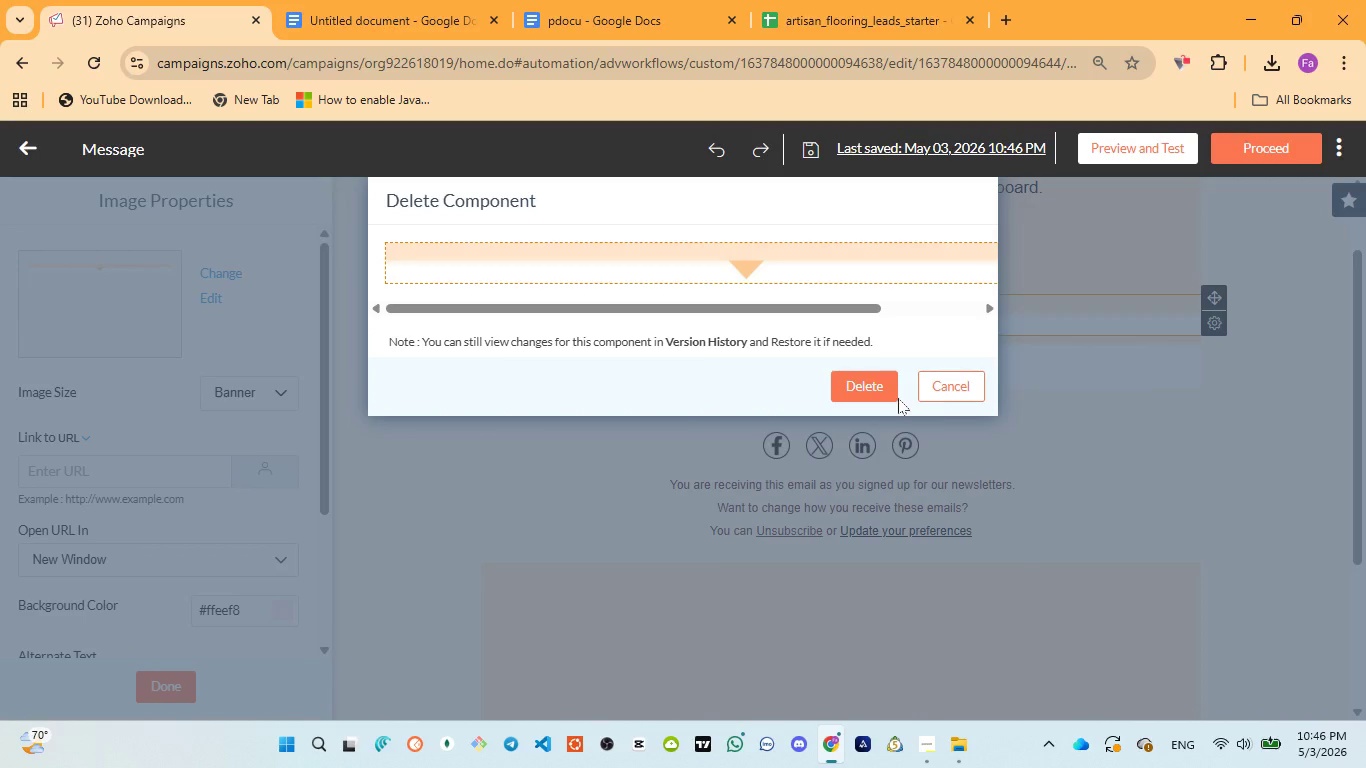 
left_click([891, 396])
 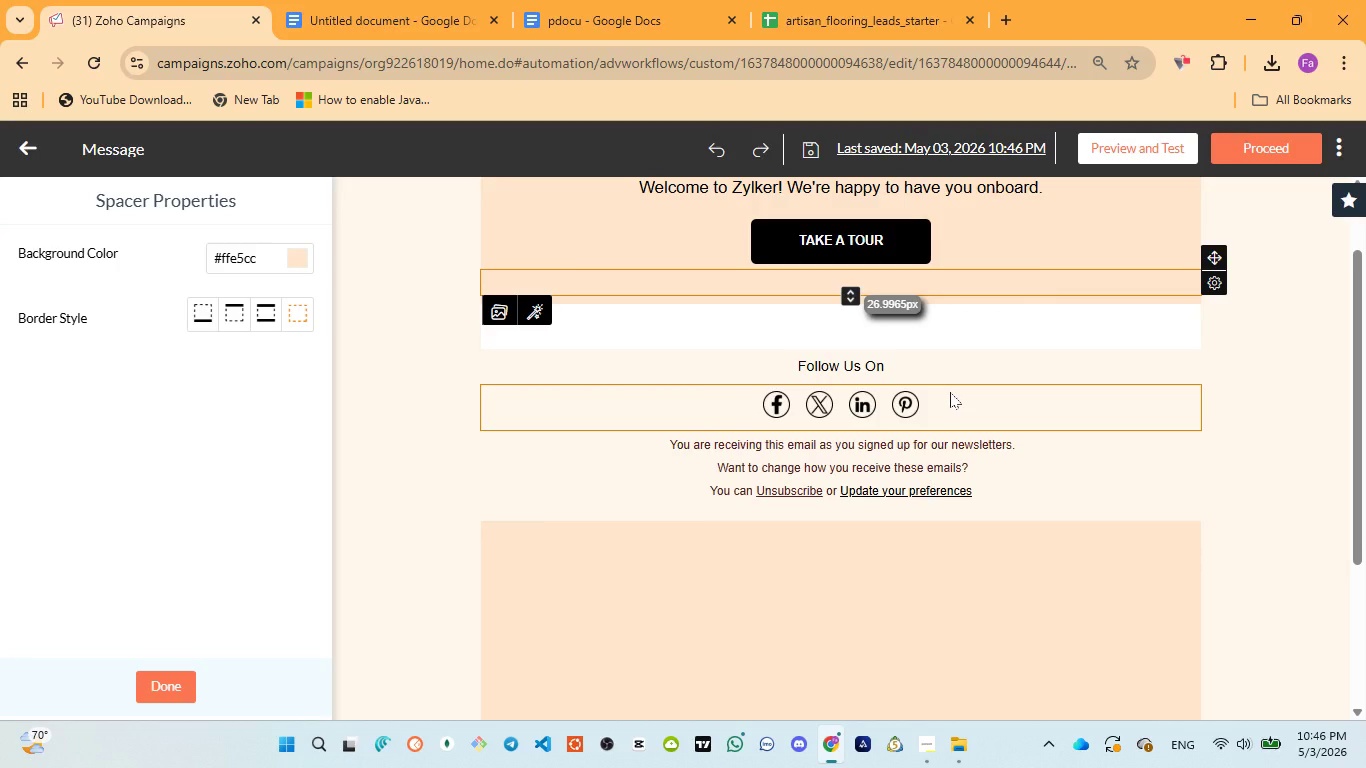 
wait(32.33)
 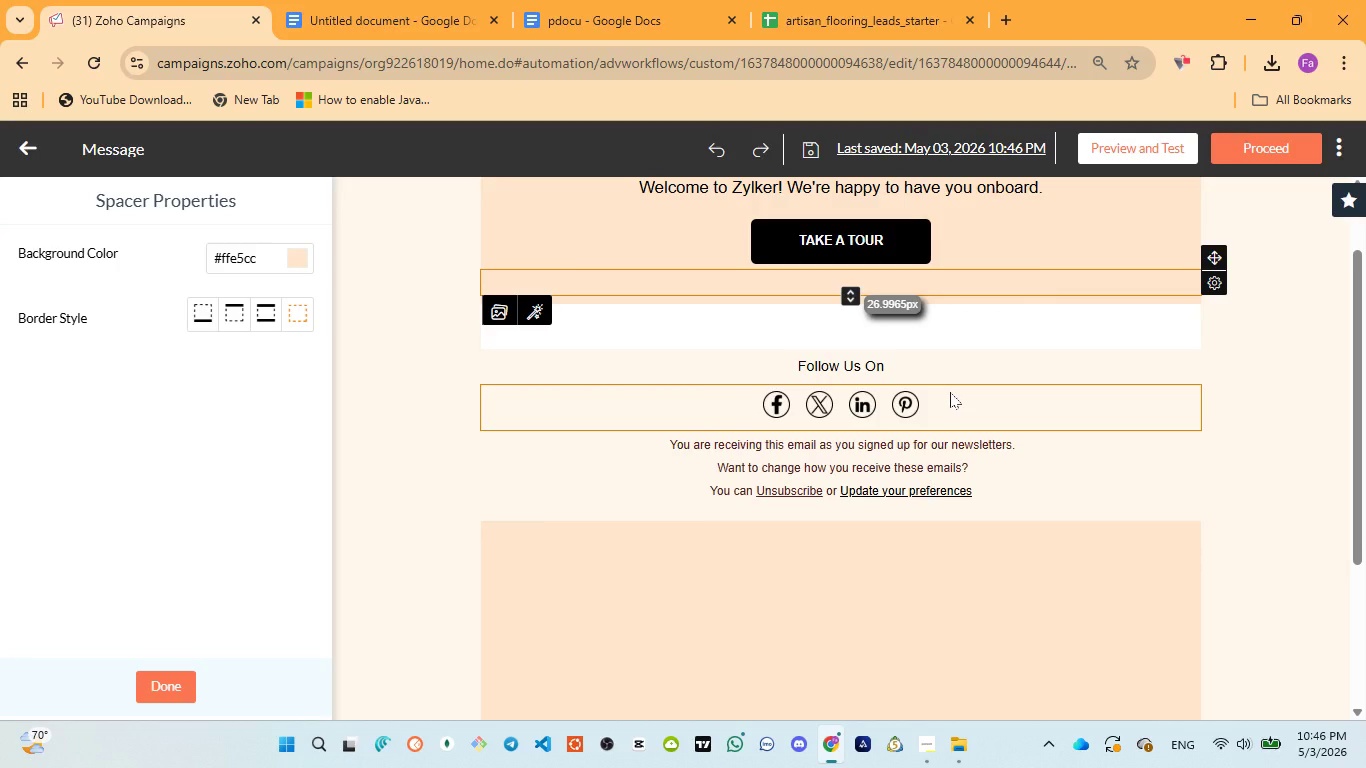 
left_click([699, 405])
 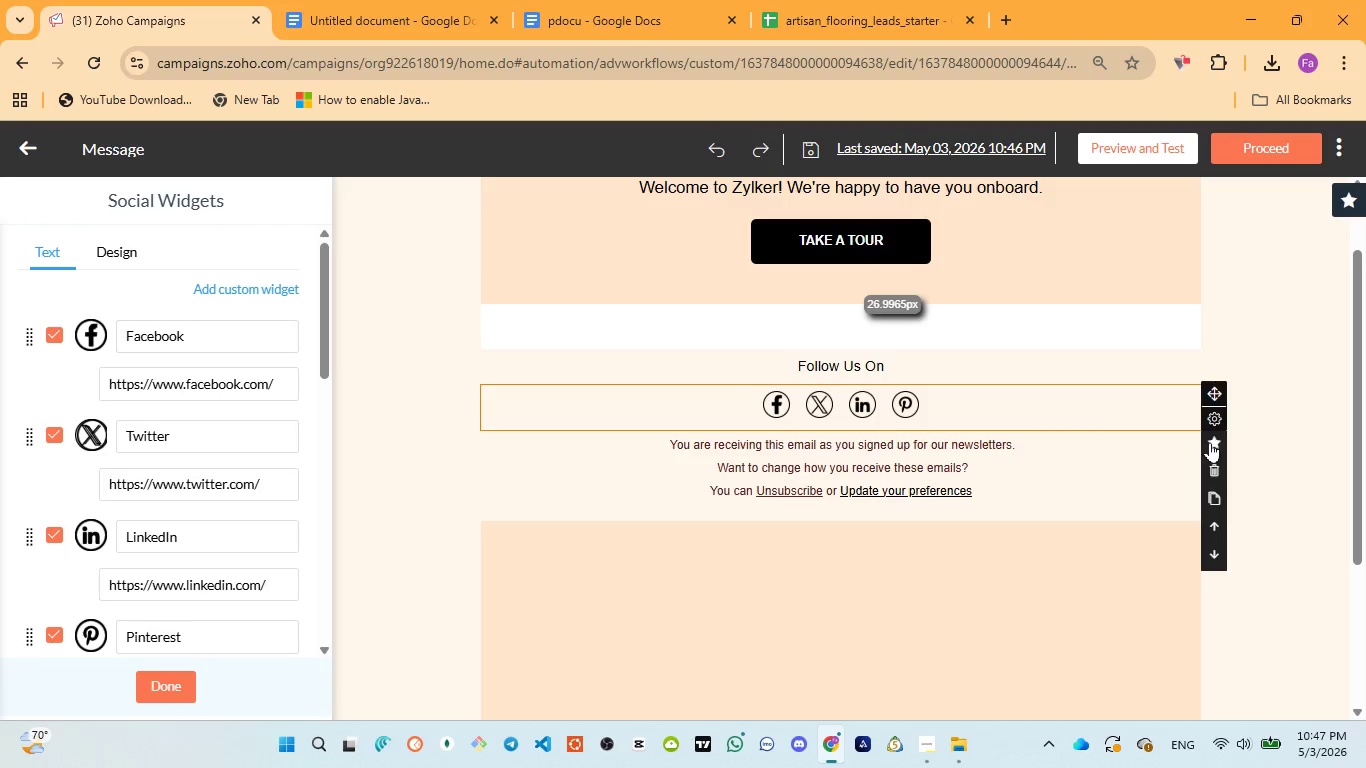 
left_click([1213, 455])
 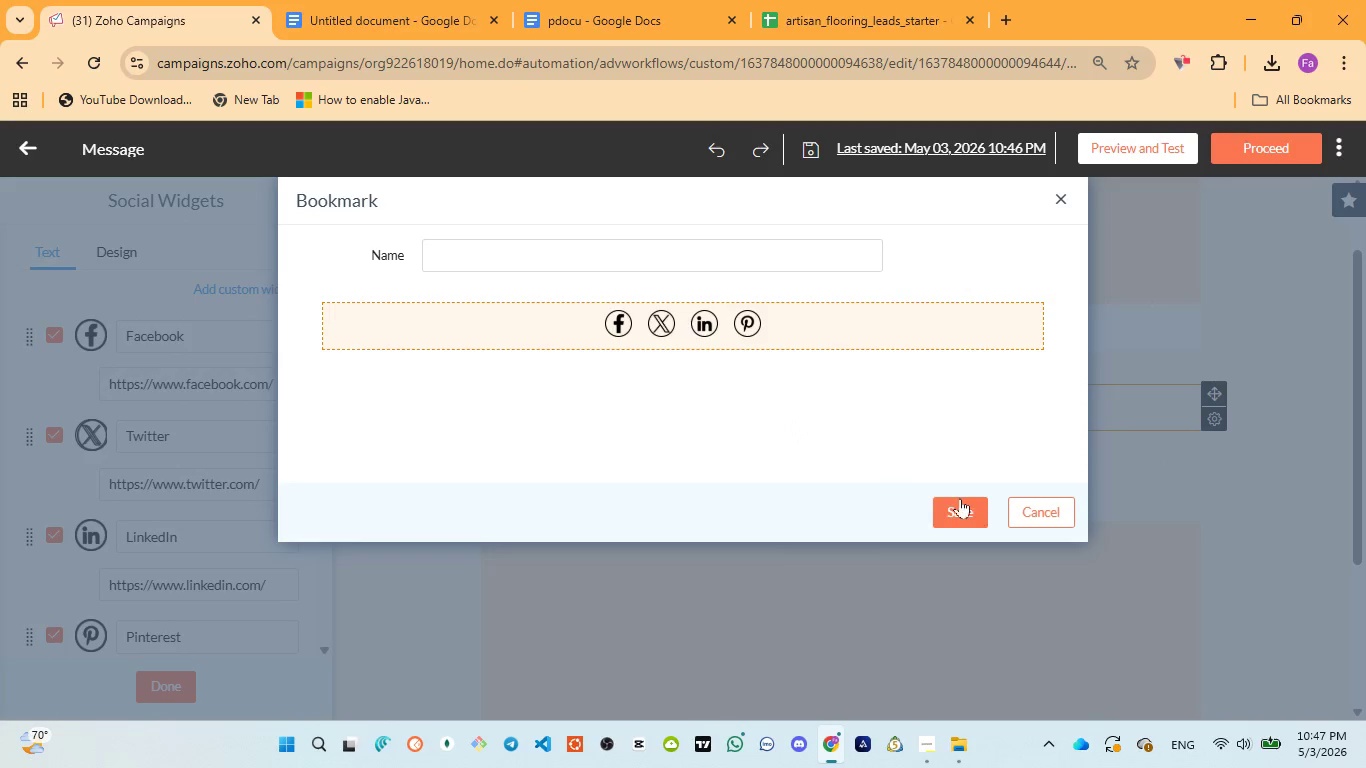 
left_click([962, 498])
 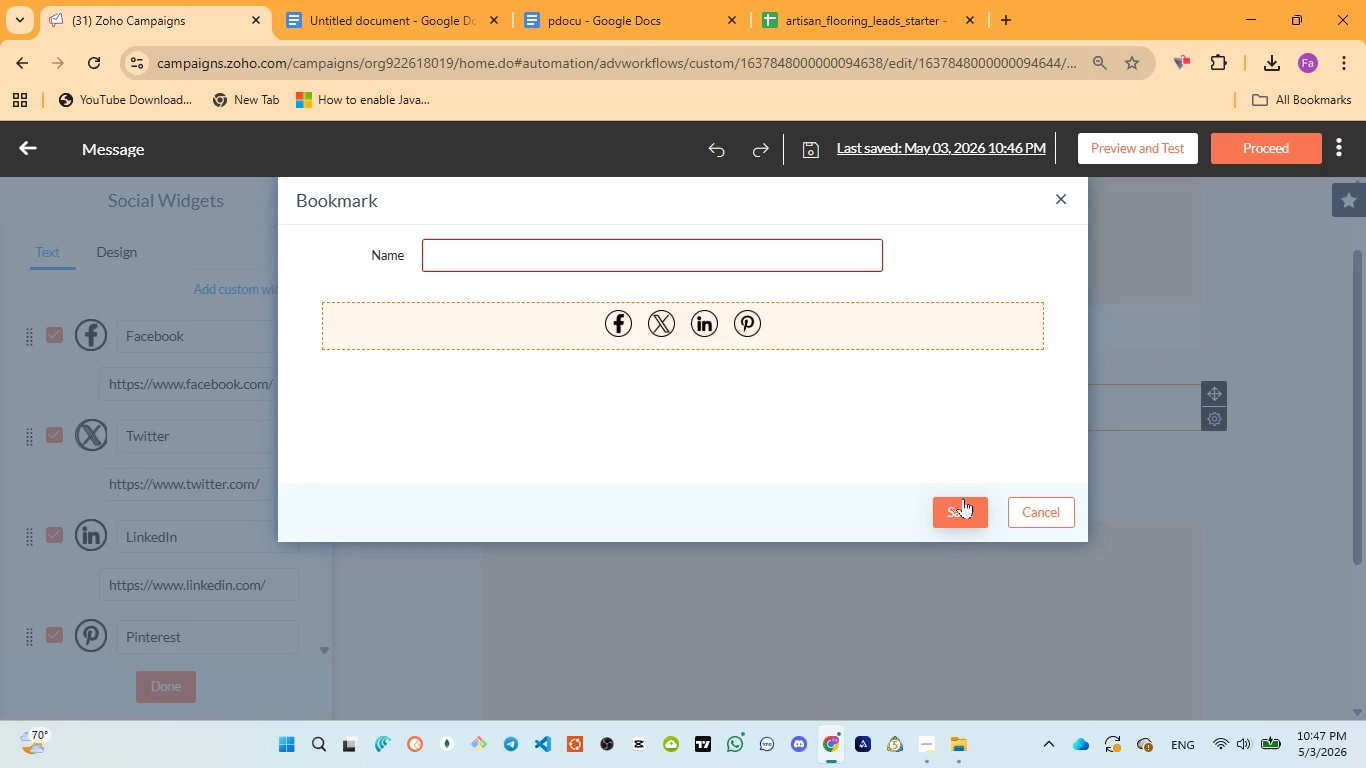 
wait(47.48)
 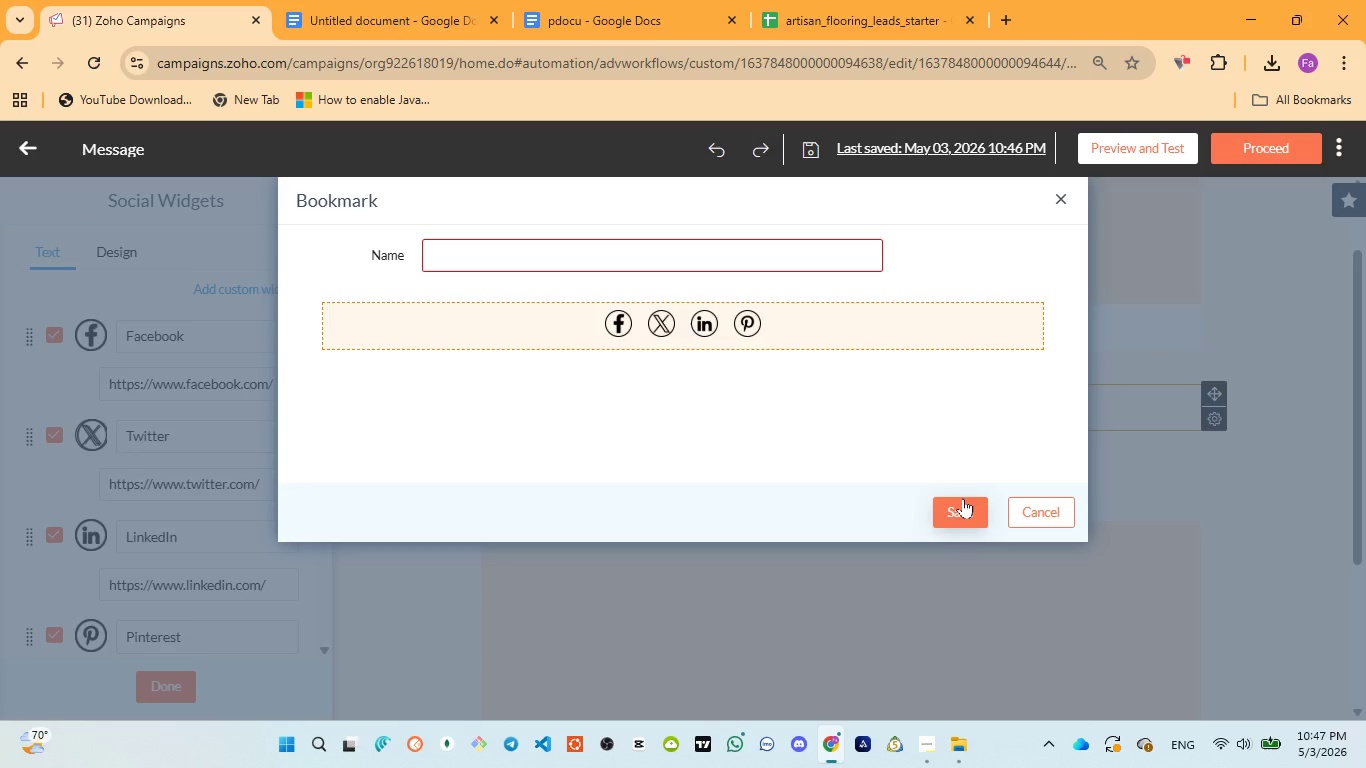 
left_click([1061, 504])
 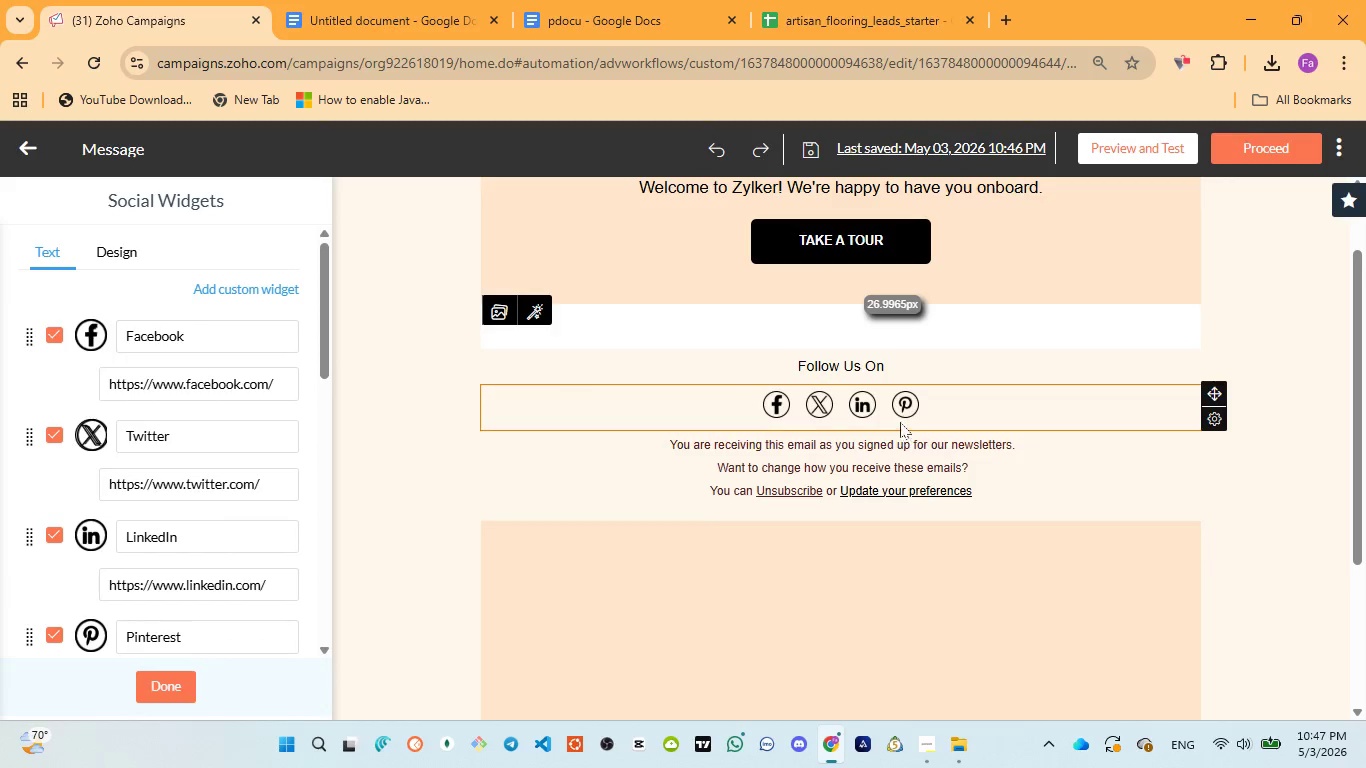 
left_click([958, 414])
 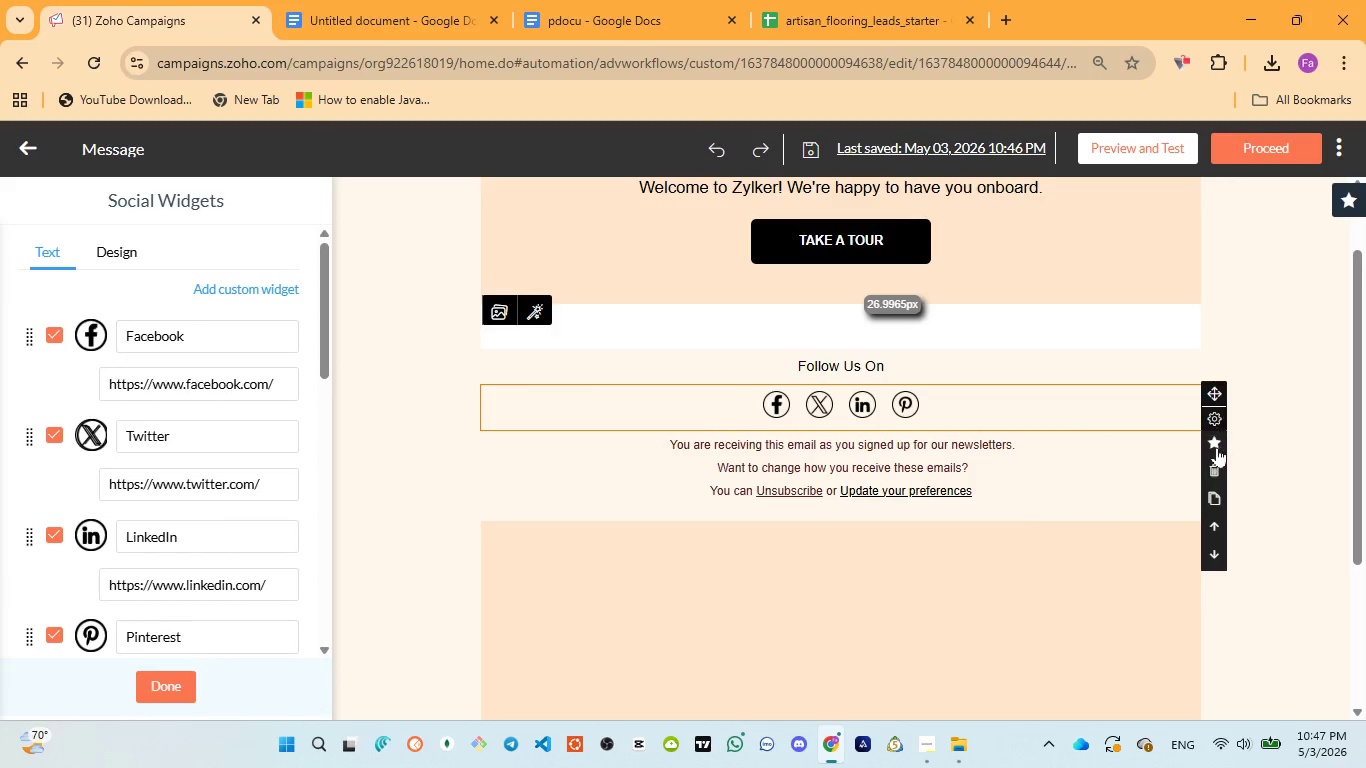 
left_click([1214, 454])
 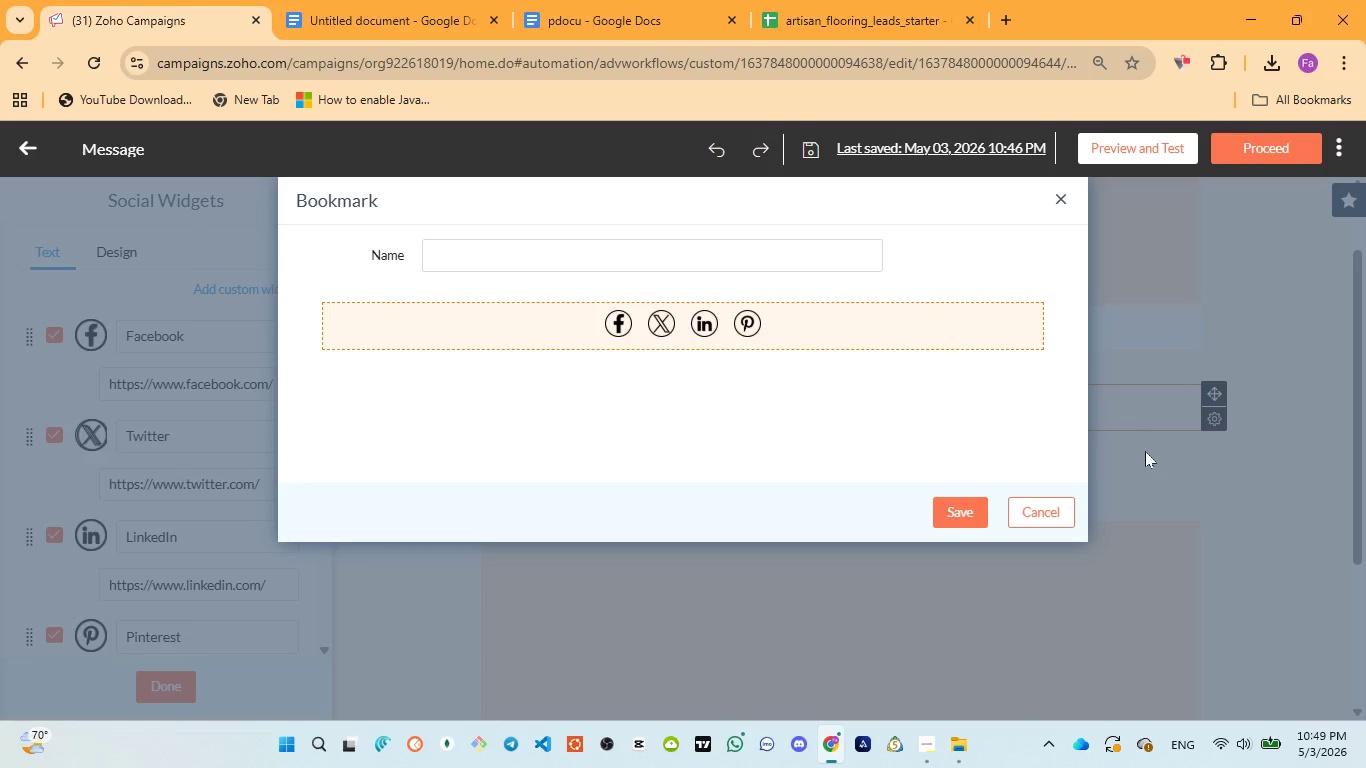 
wait(80.2)
 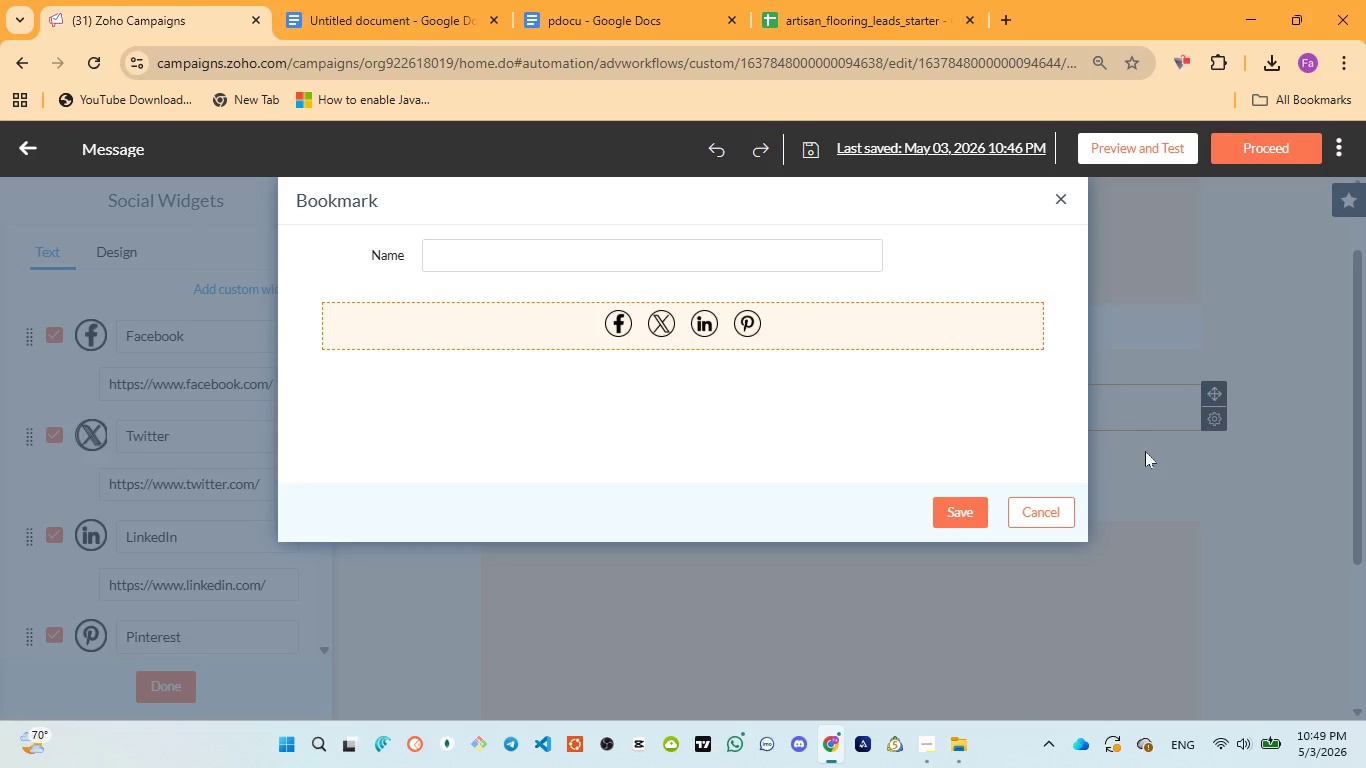 
left_click([661, 418])